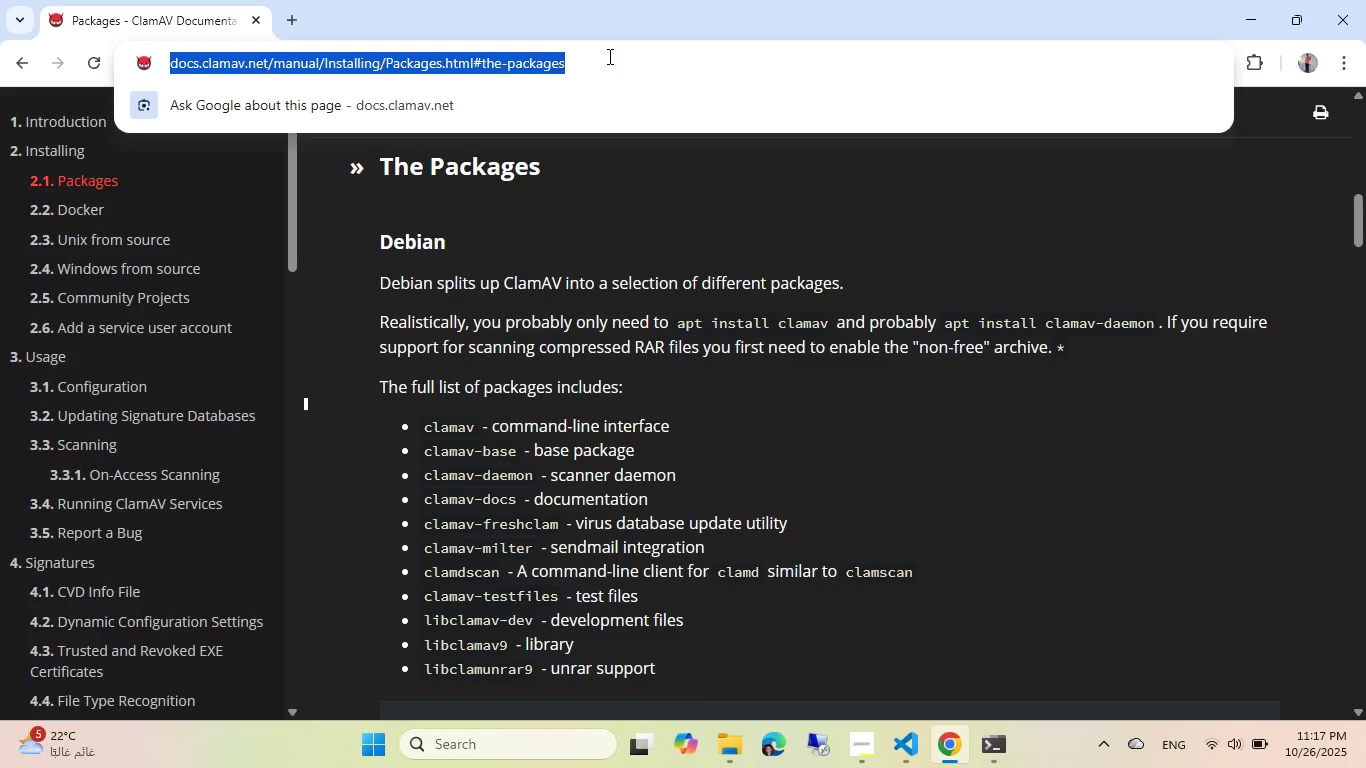 
wait(9.87)
 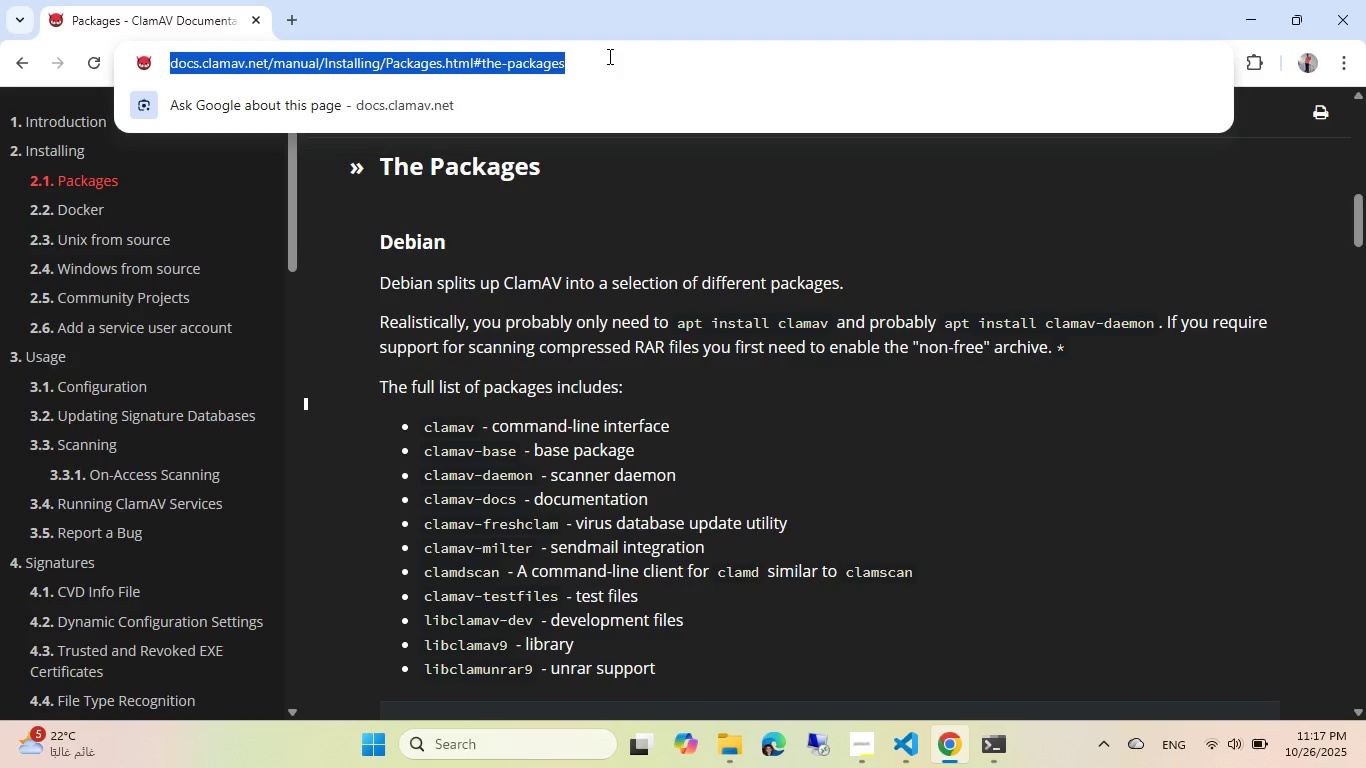 
key(Control+C)
 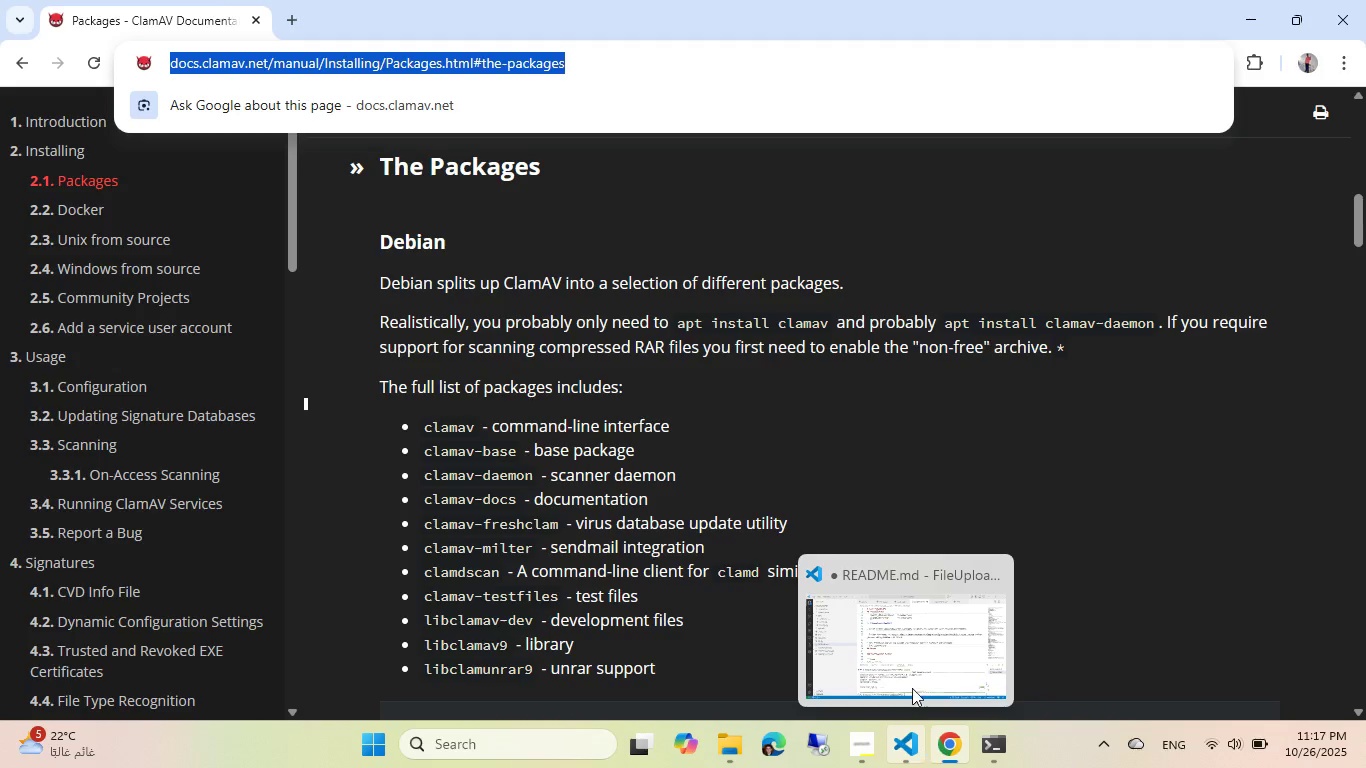 
left_click([902, 624])
 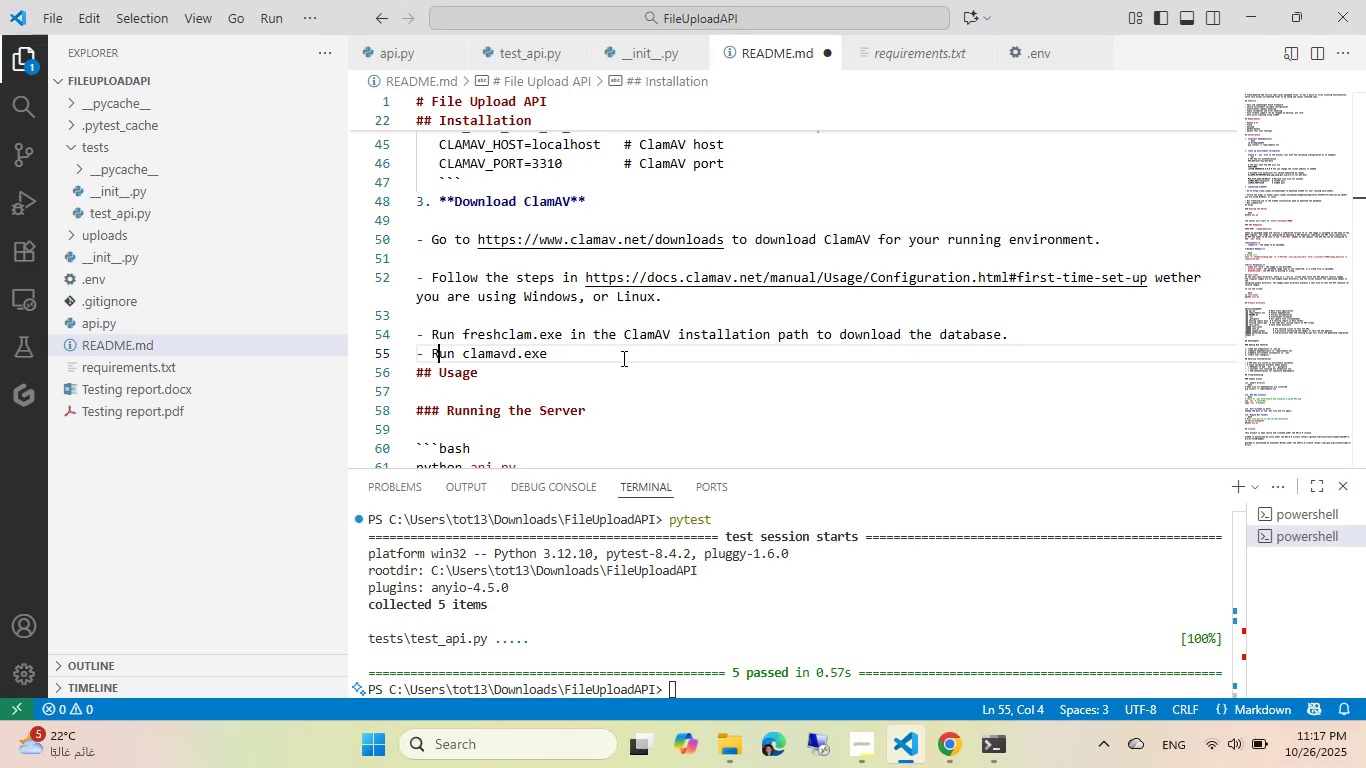 
left_click([622, 358])
 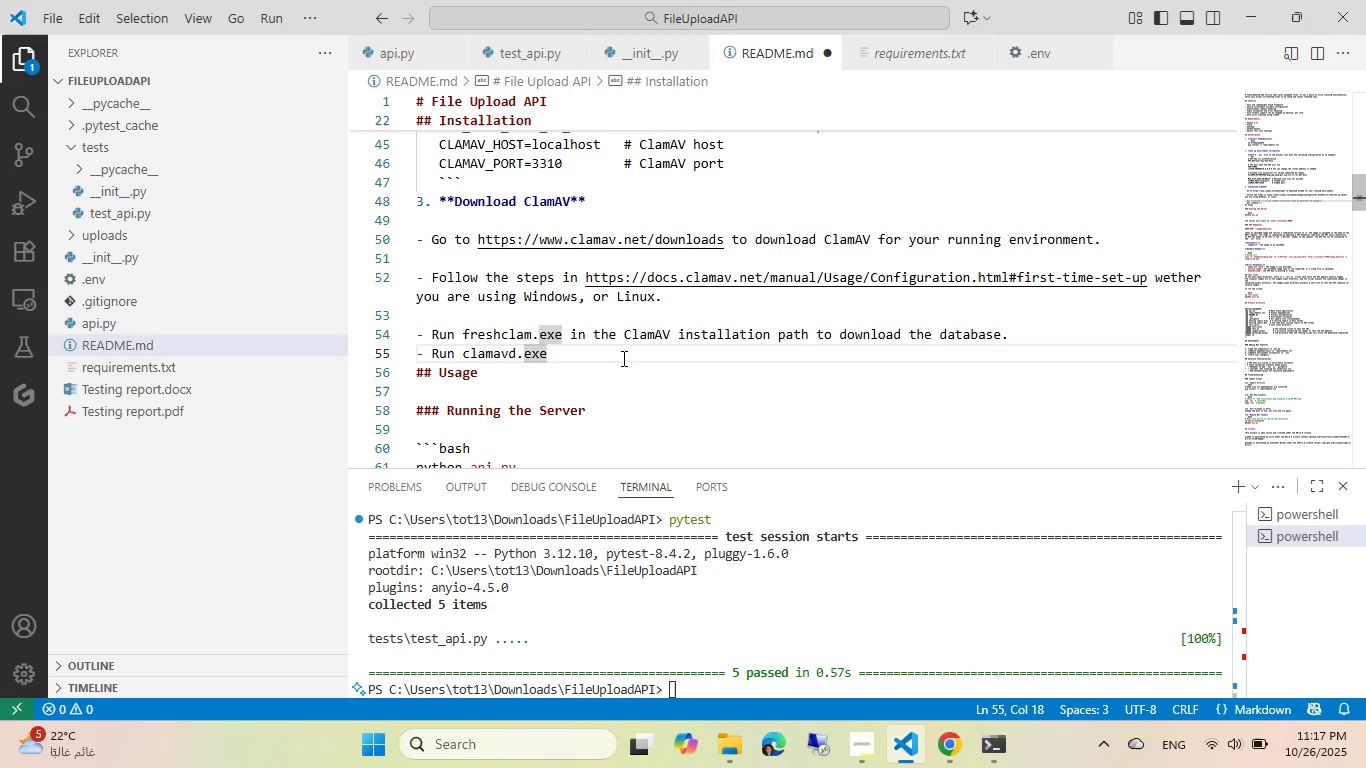 
wait(9.46)
 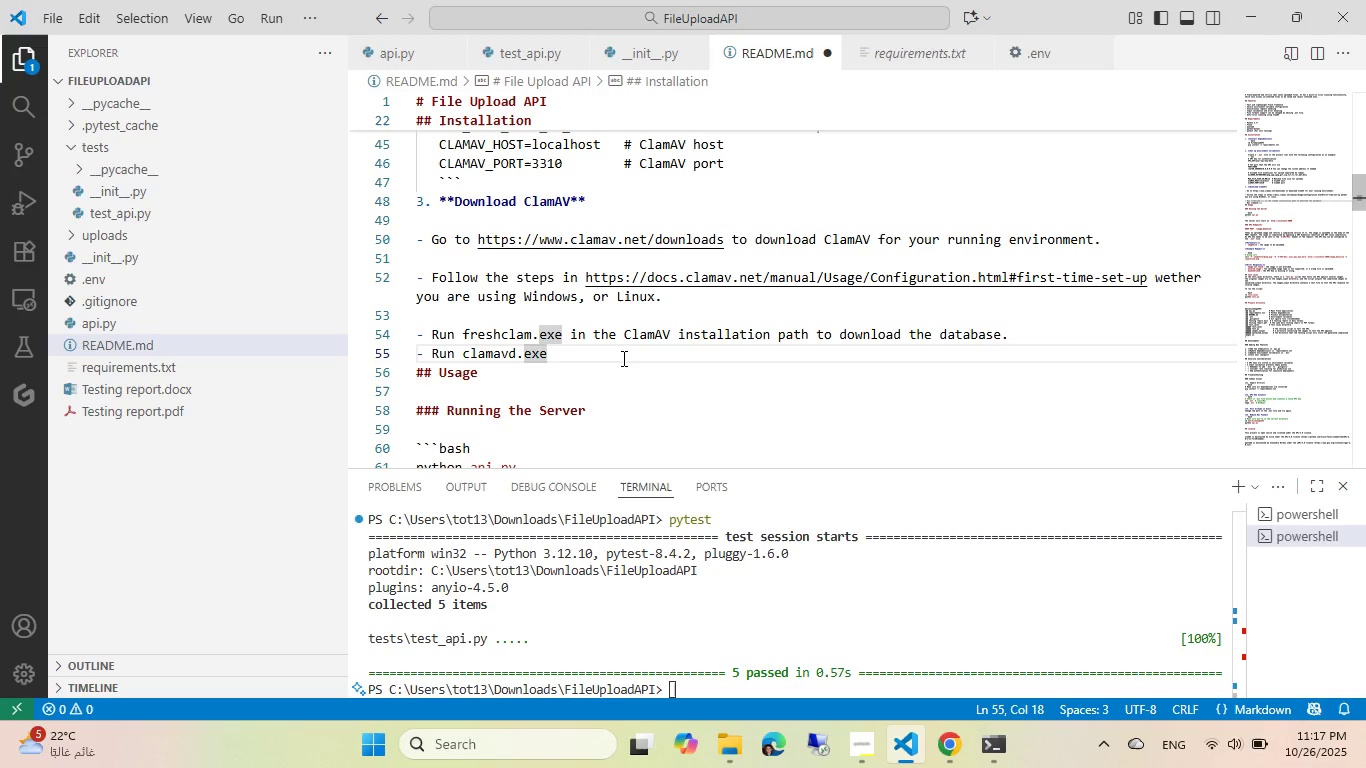 
left_click([952, 753])
 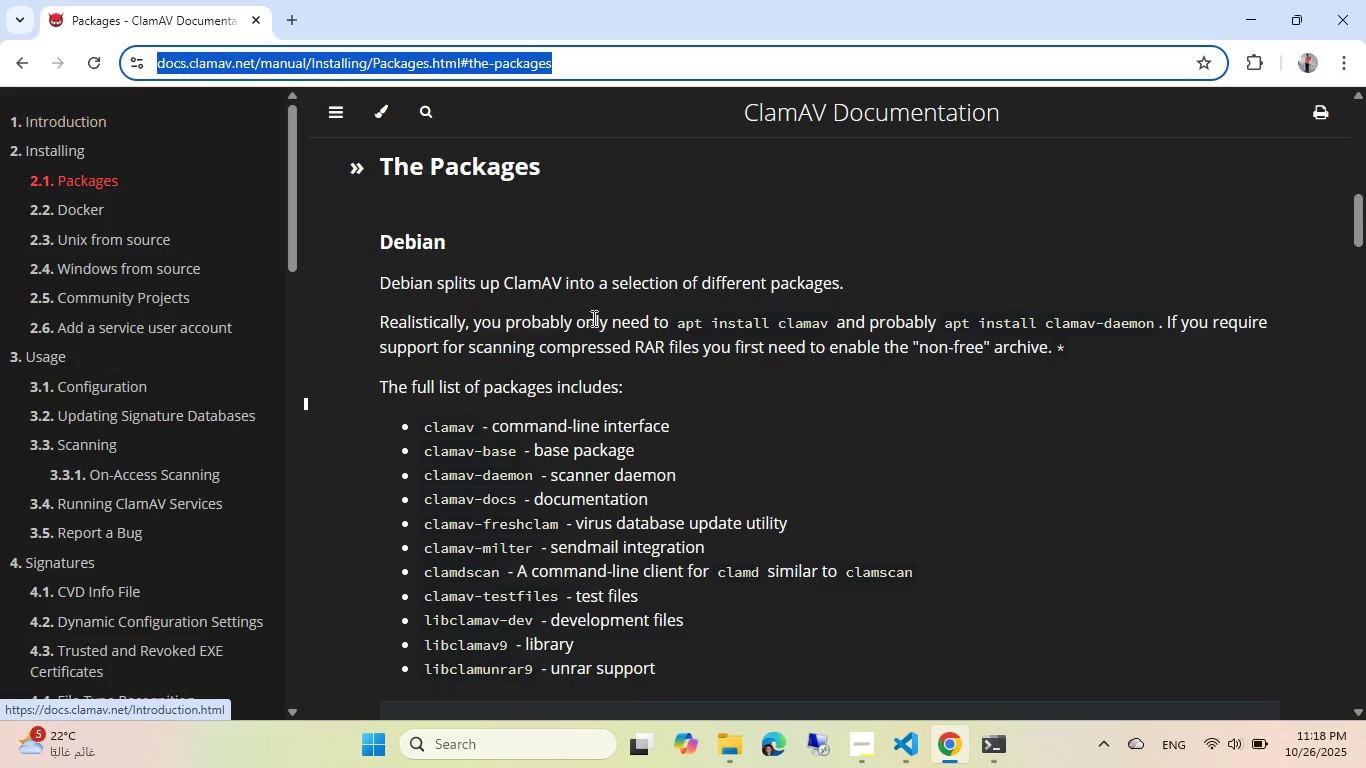 
key(Alt+AltLeft)
 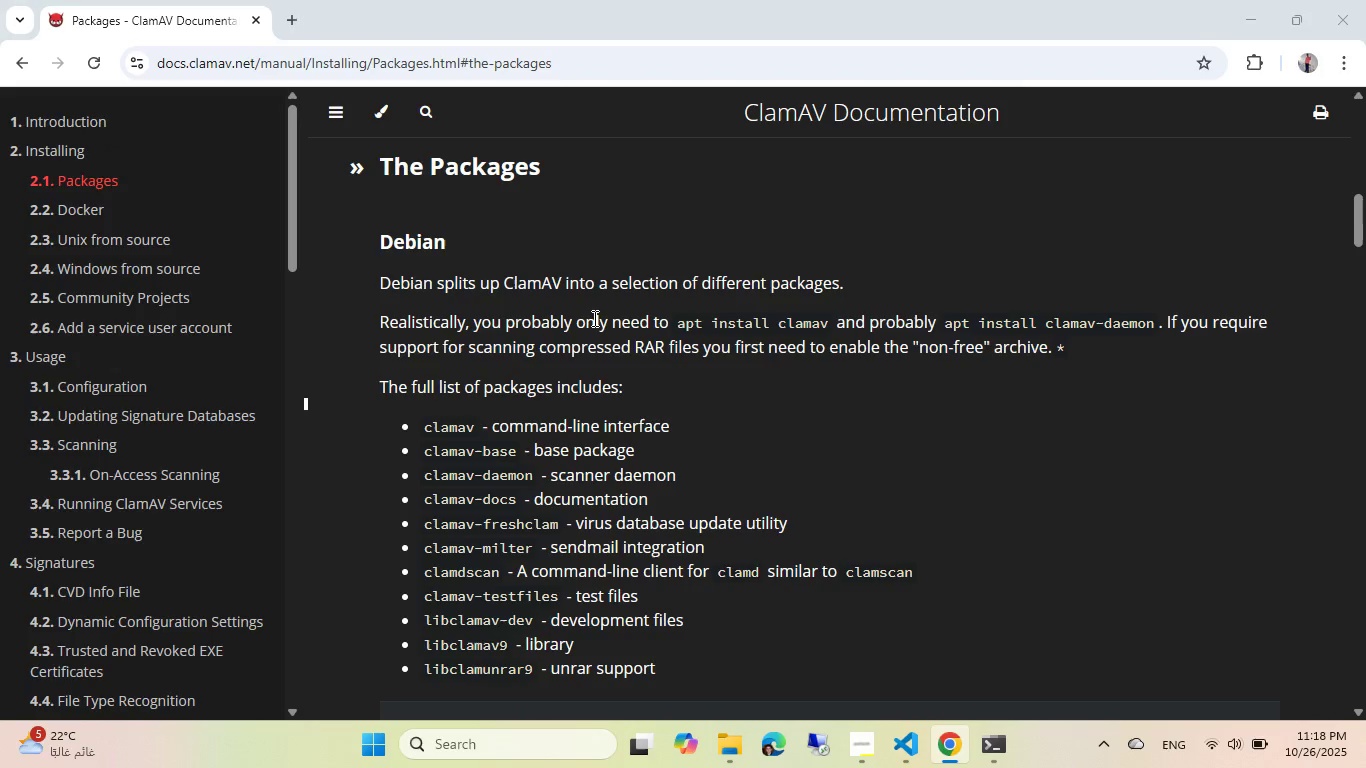 
key(Alt+Tab)
 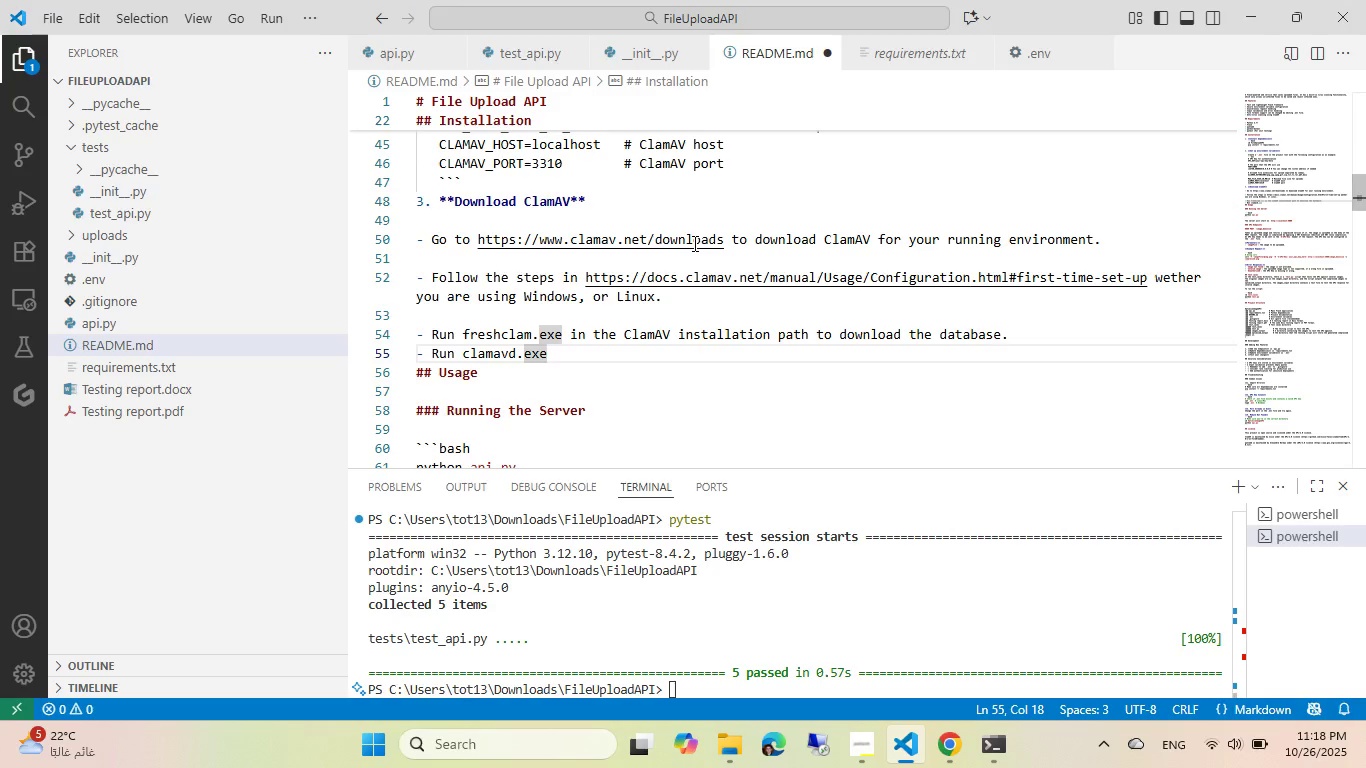 
mouse_move([691, 242])
 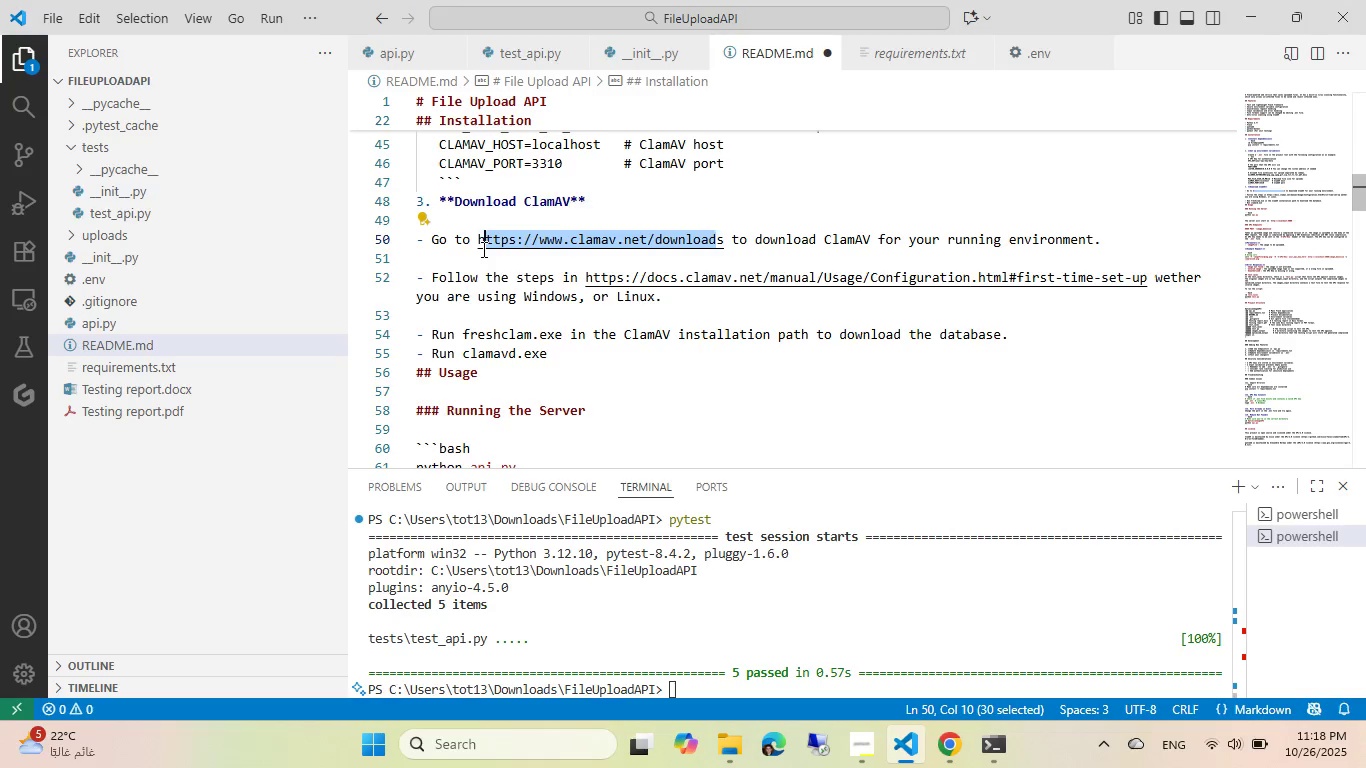 
key(ArrowLeft)
 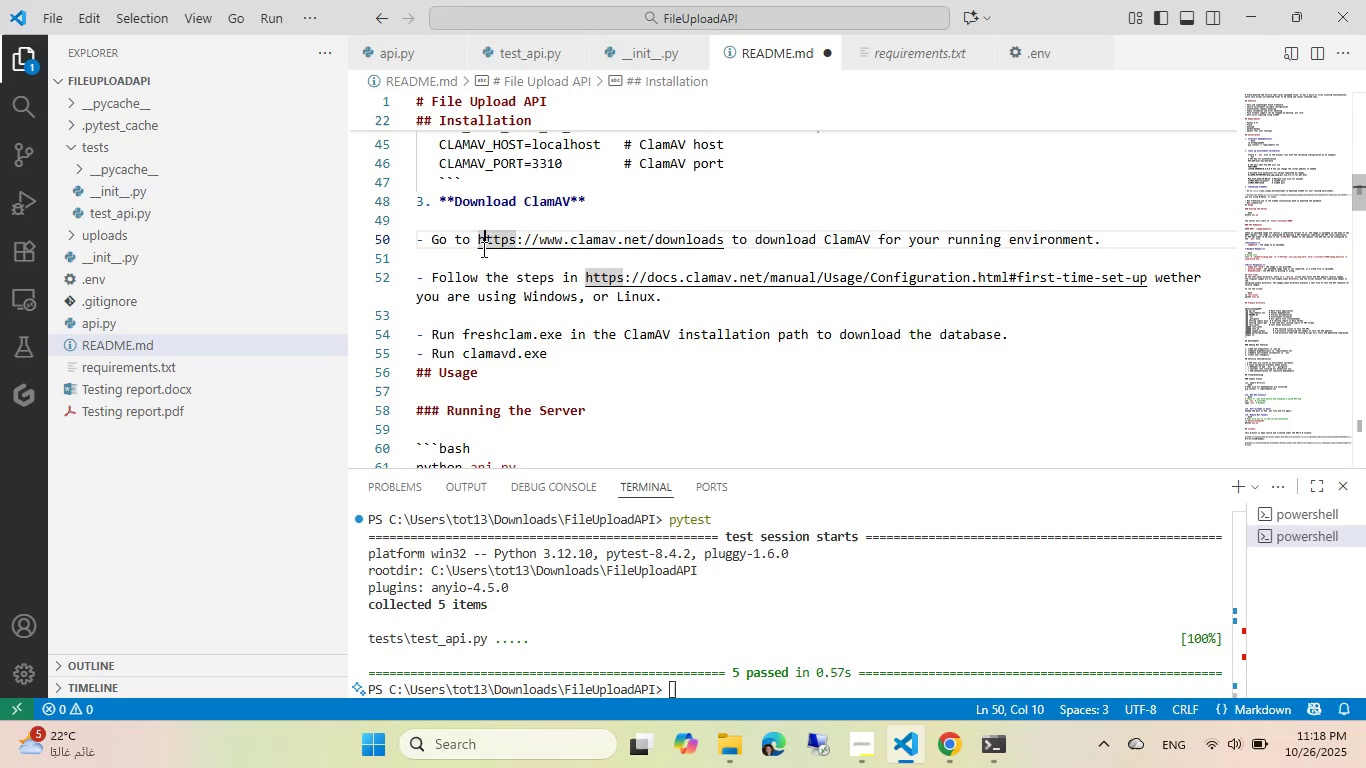 
key(ArrowLeft)
 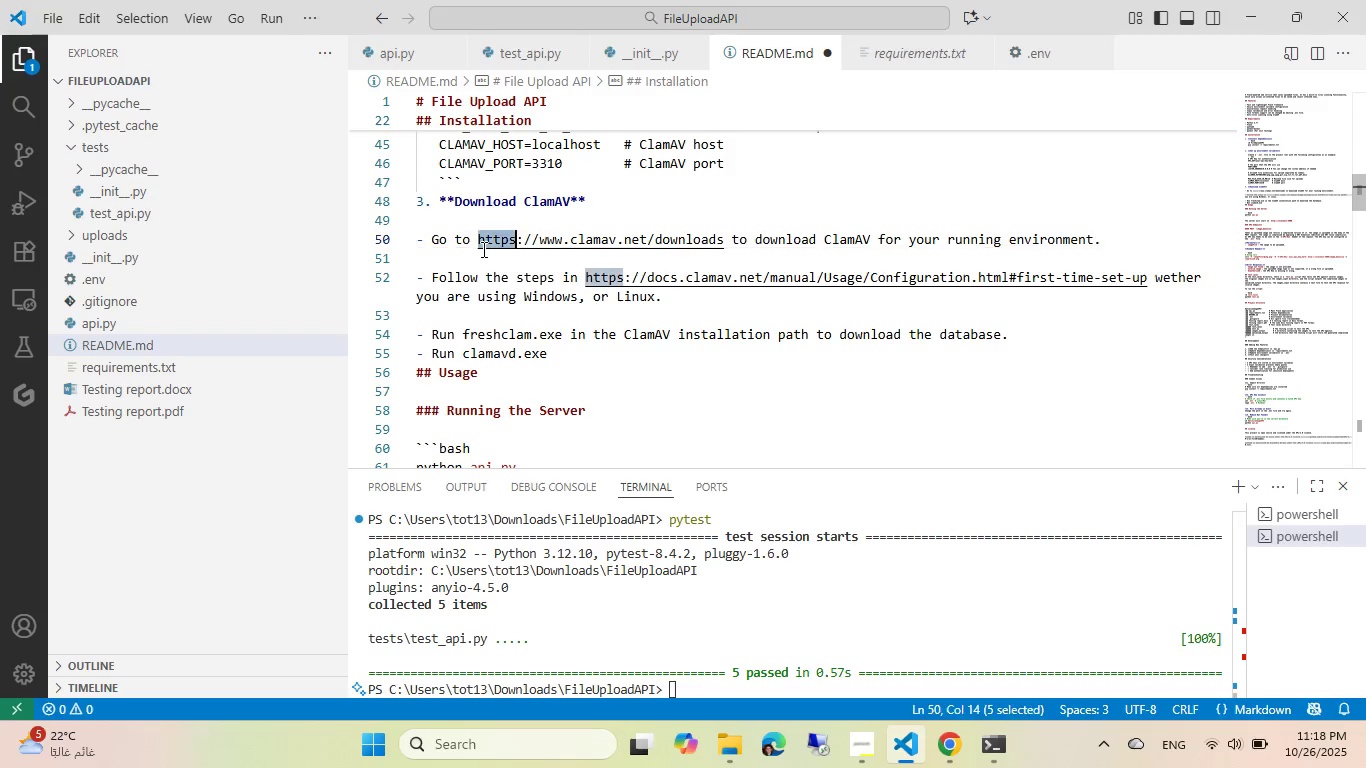 
key(Control+ArrowRight)
 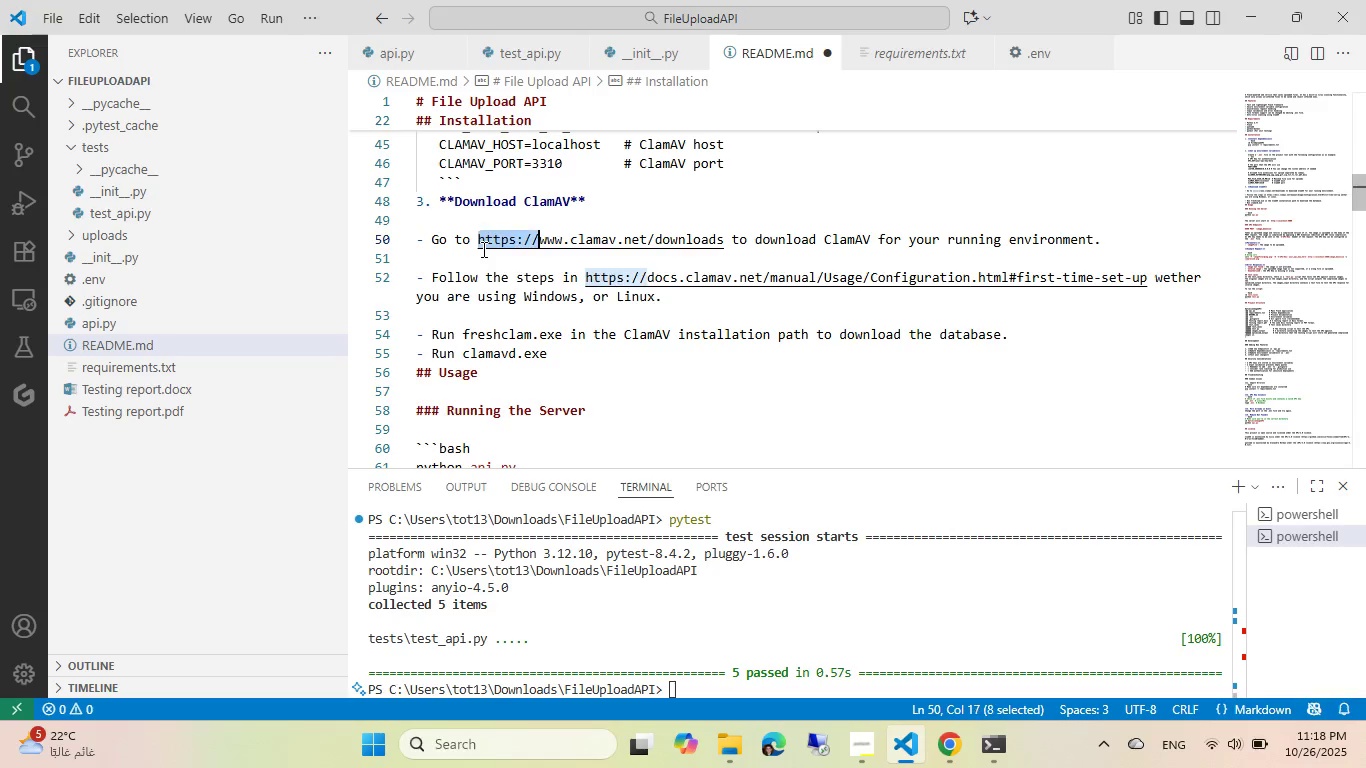 
key(Control+Shift+ArrowRight)
 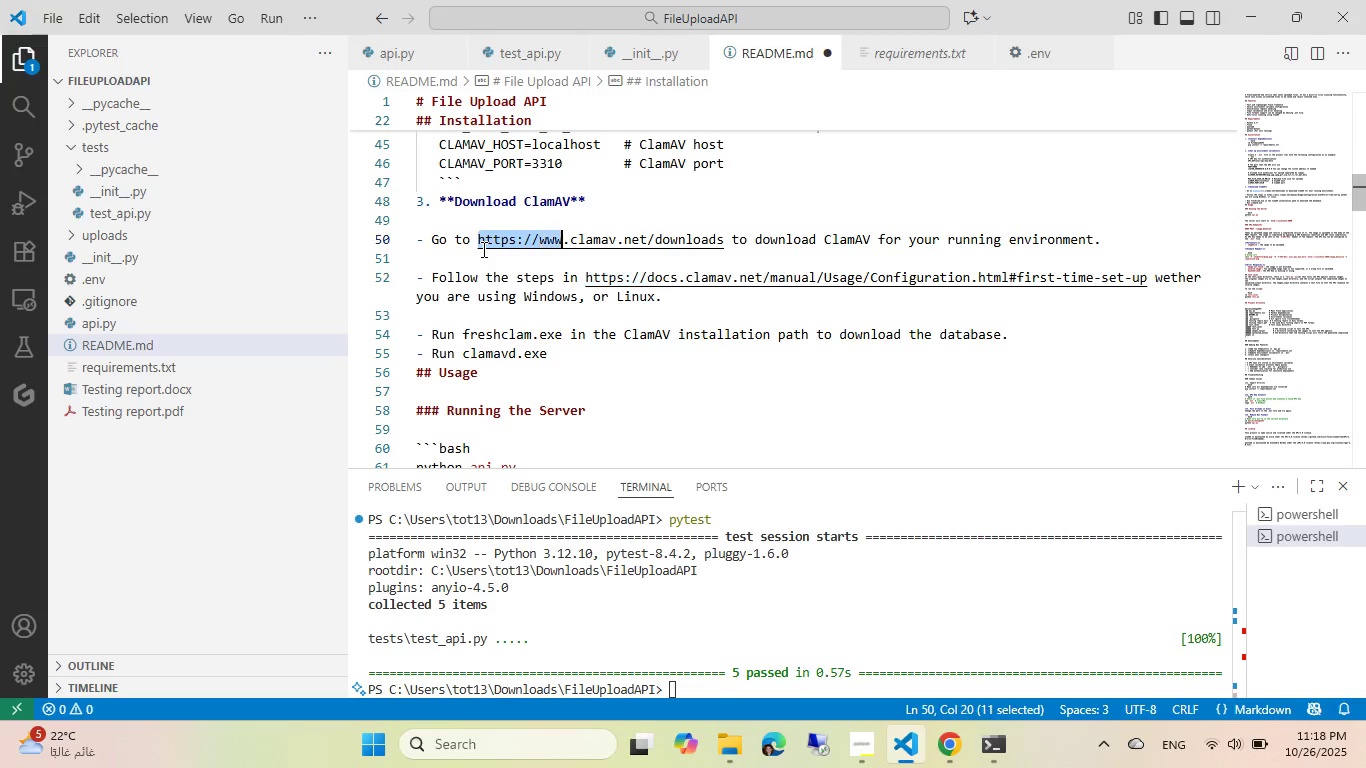 
key(Control+Shift+ArrowRight)
 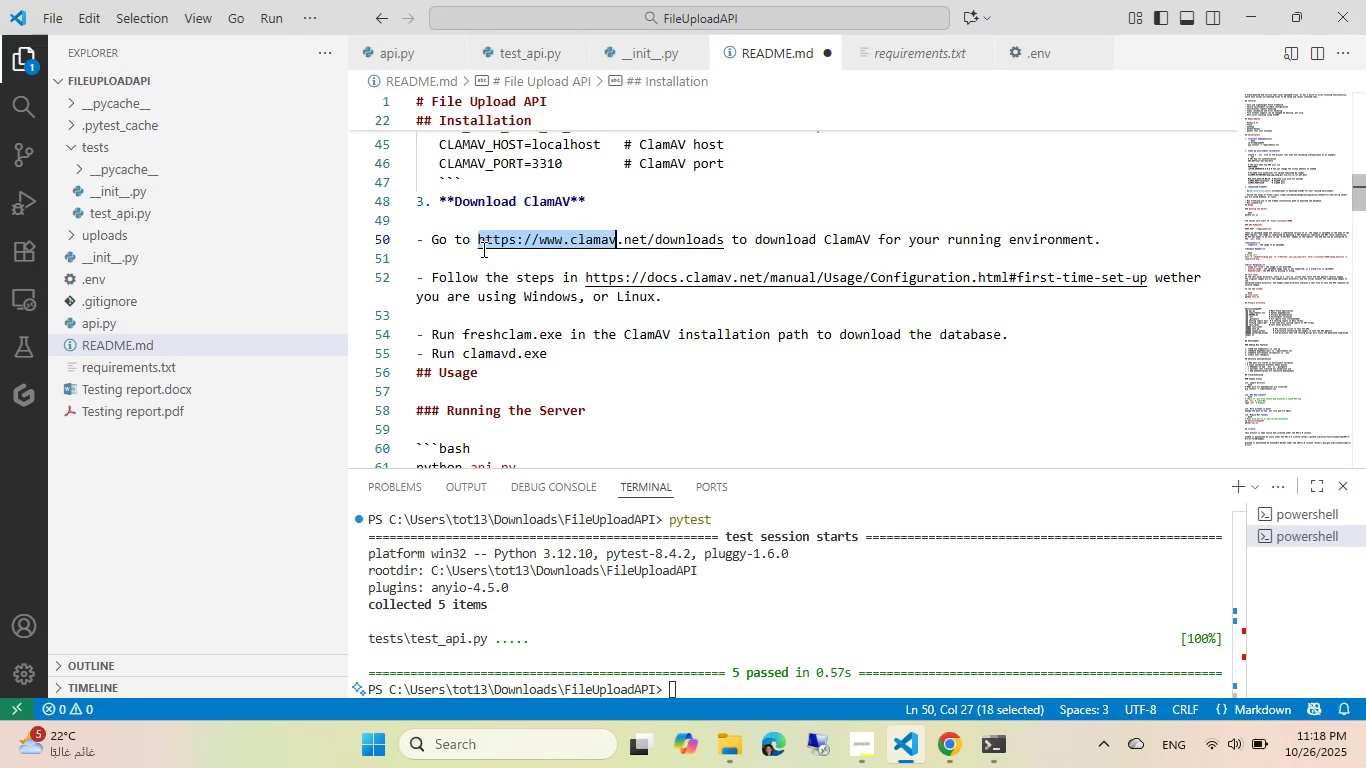 
key(Control+Shift+ArrowRight)
 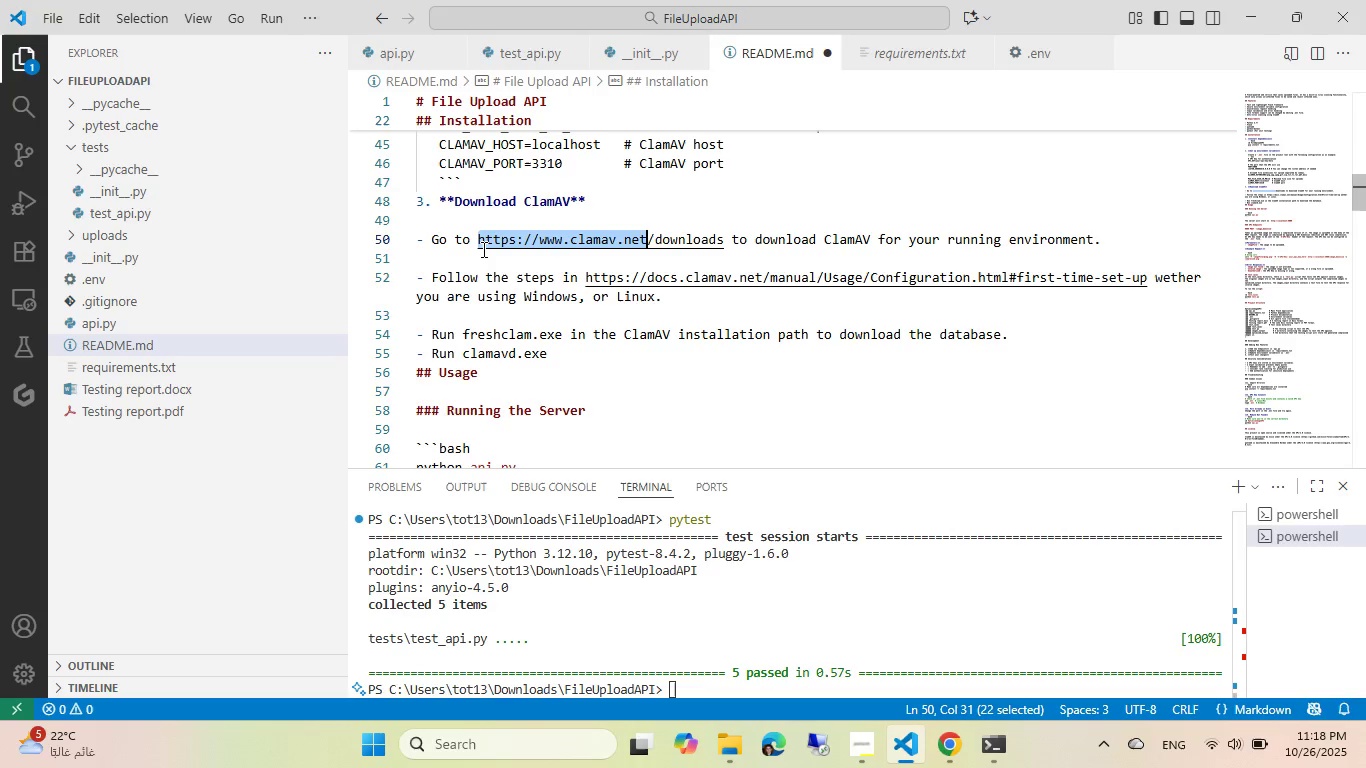 
key(Control+Shift+ArrowRight)
 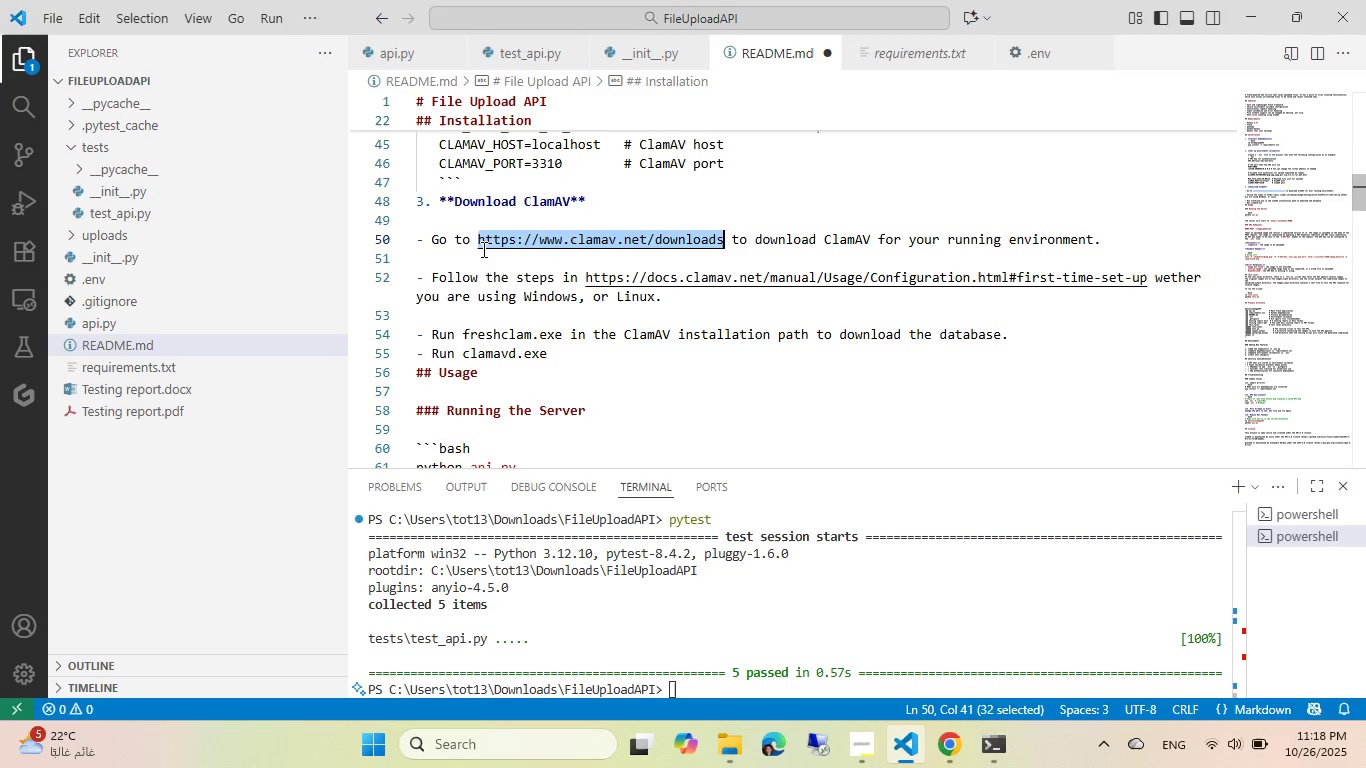 
key(Control+Shift+ArrowRight)
 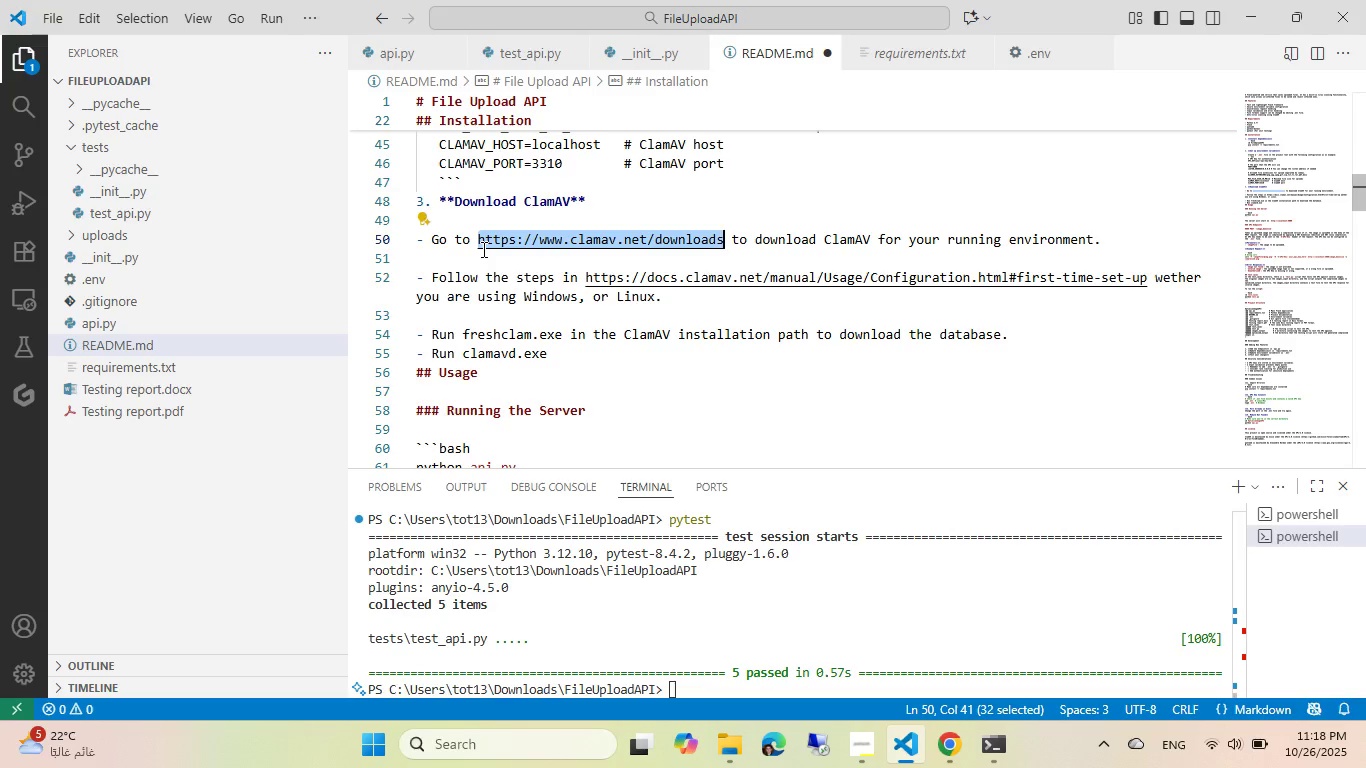 
key(Control+ControlLeft)
 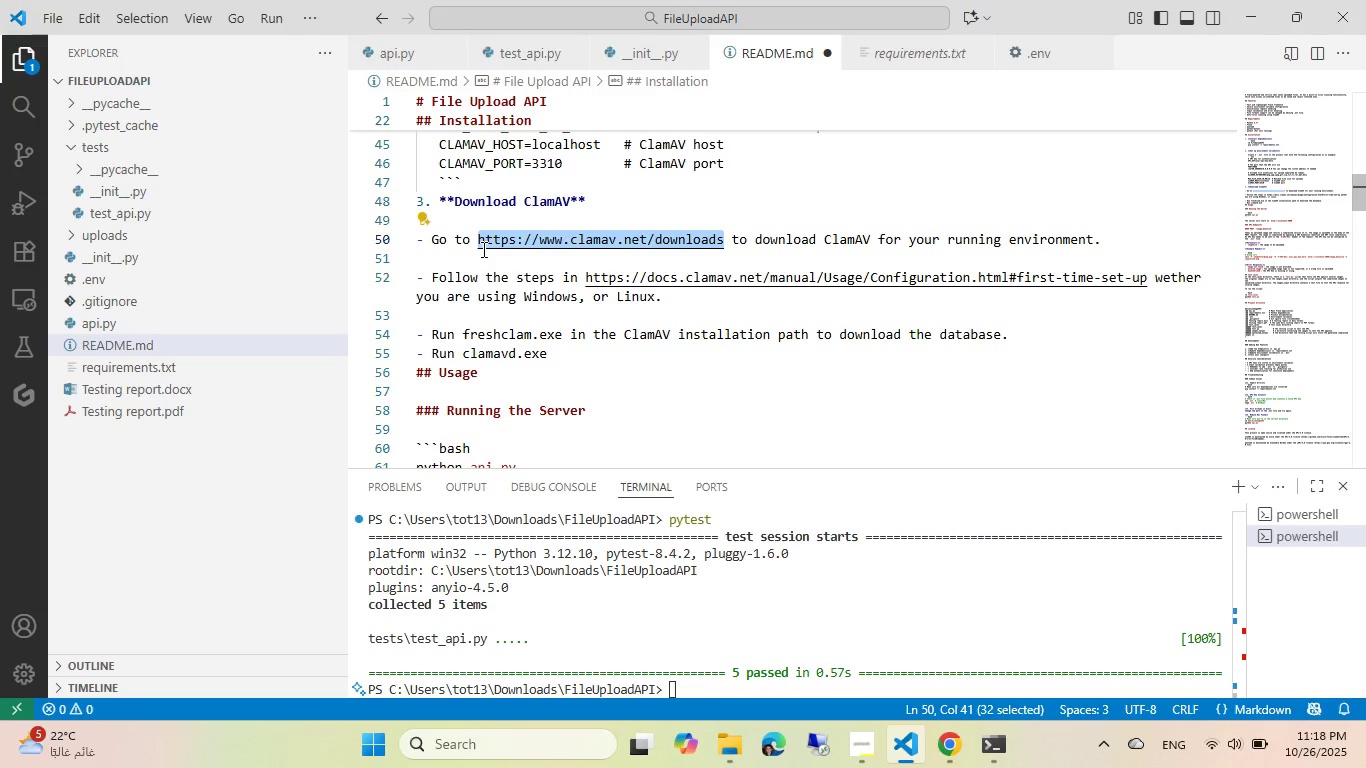 
key(Control+C)
 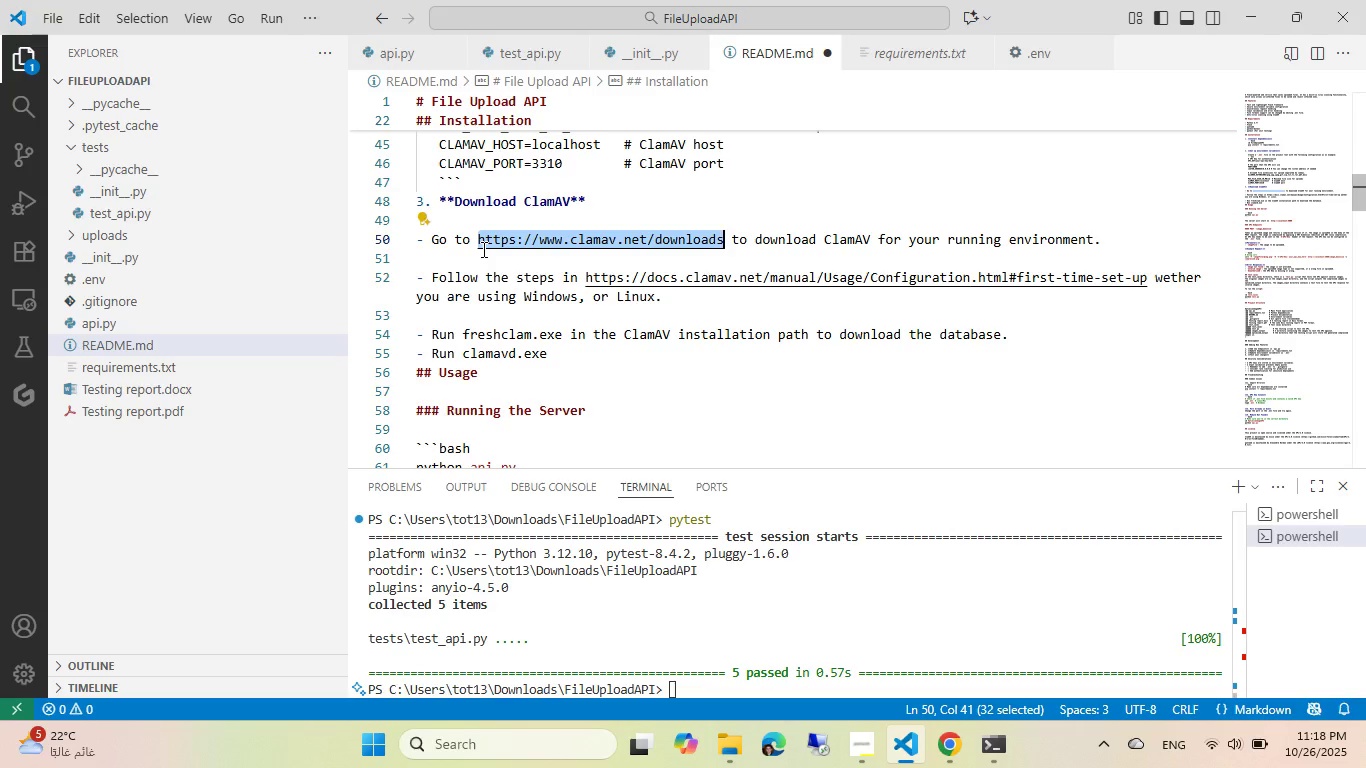 
key(Alt+AltLeft)
 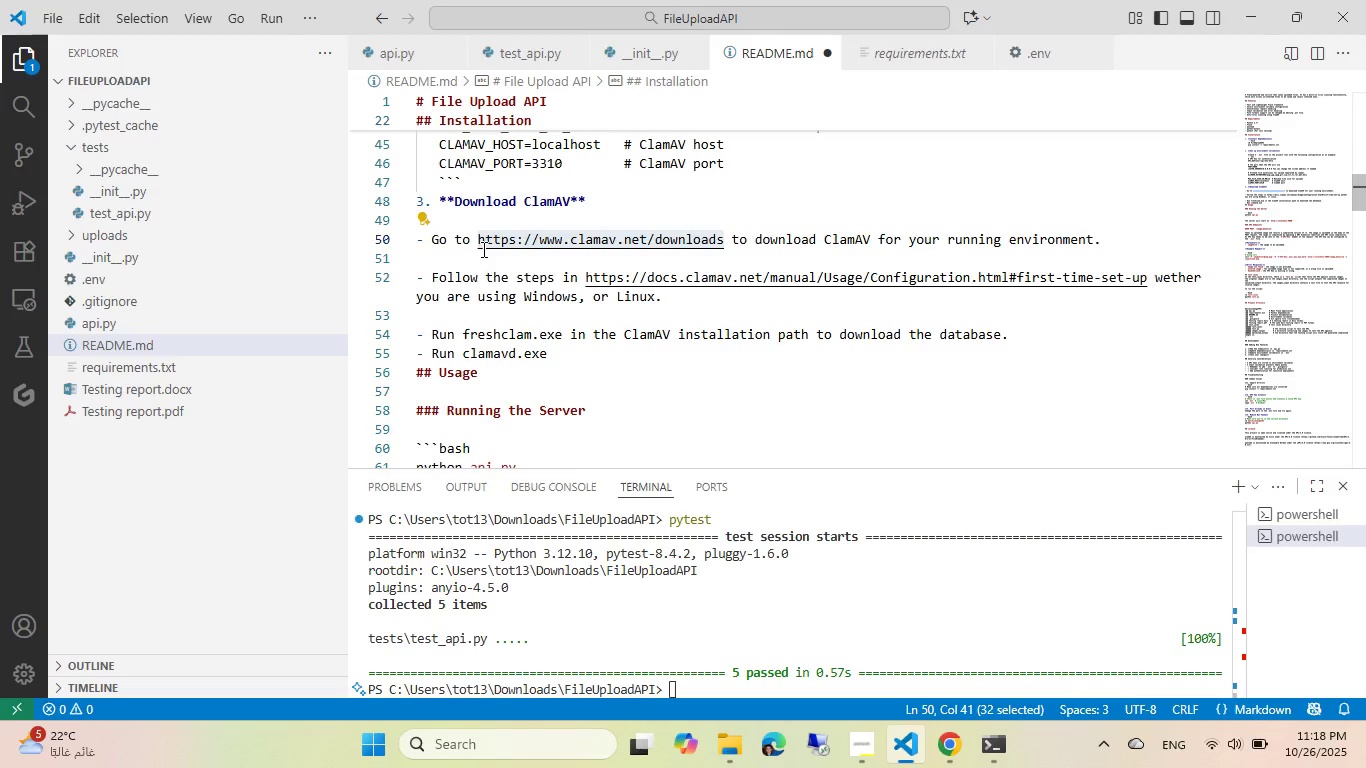 
key(Alt+Tab)
 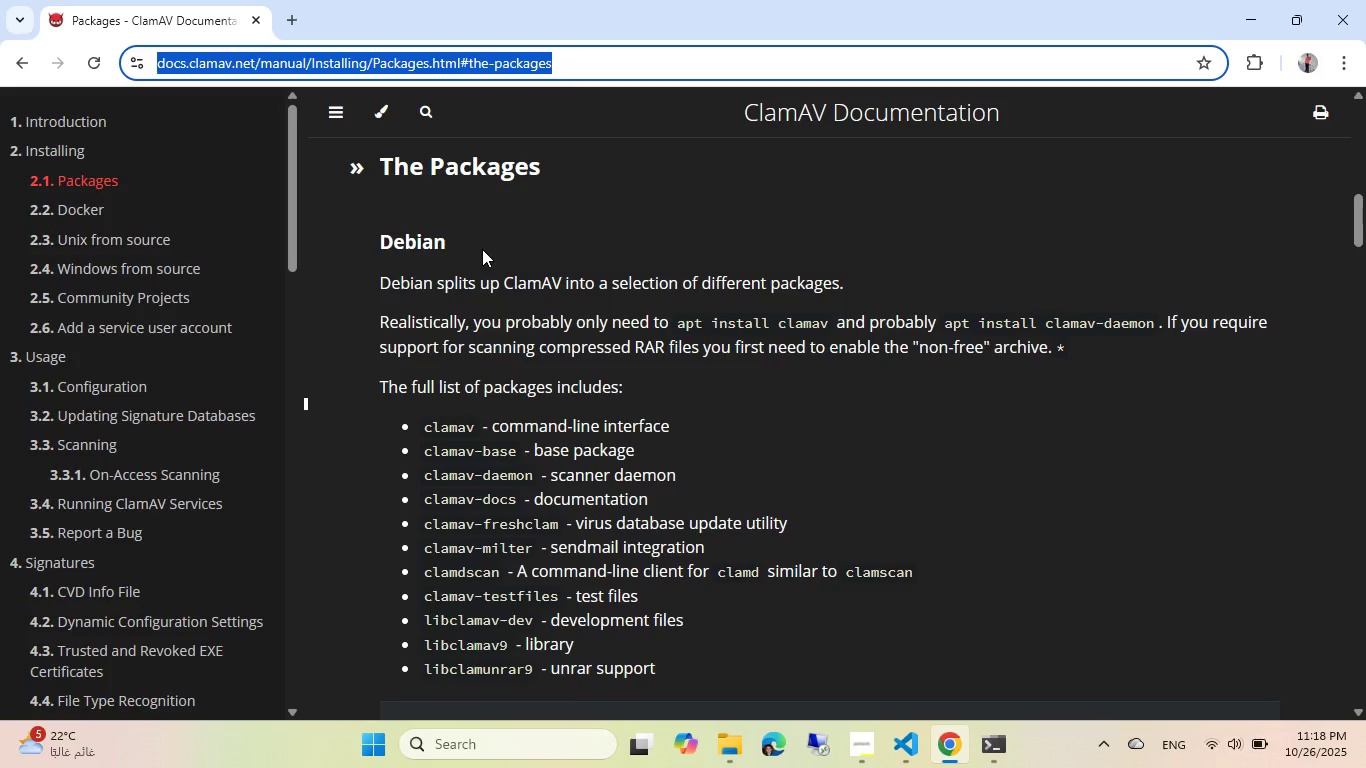 
key(Control+T)
 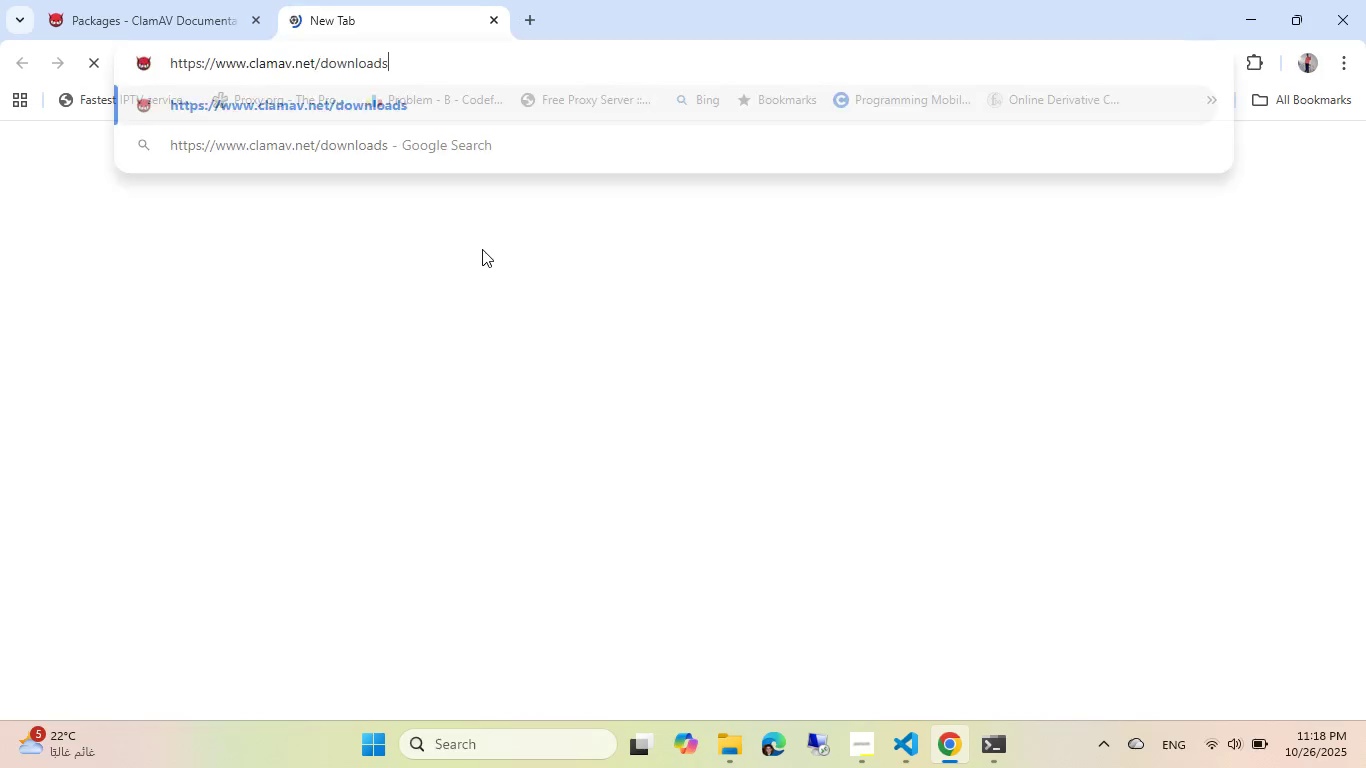 
key(Control+V)
 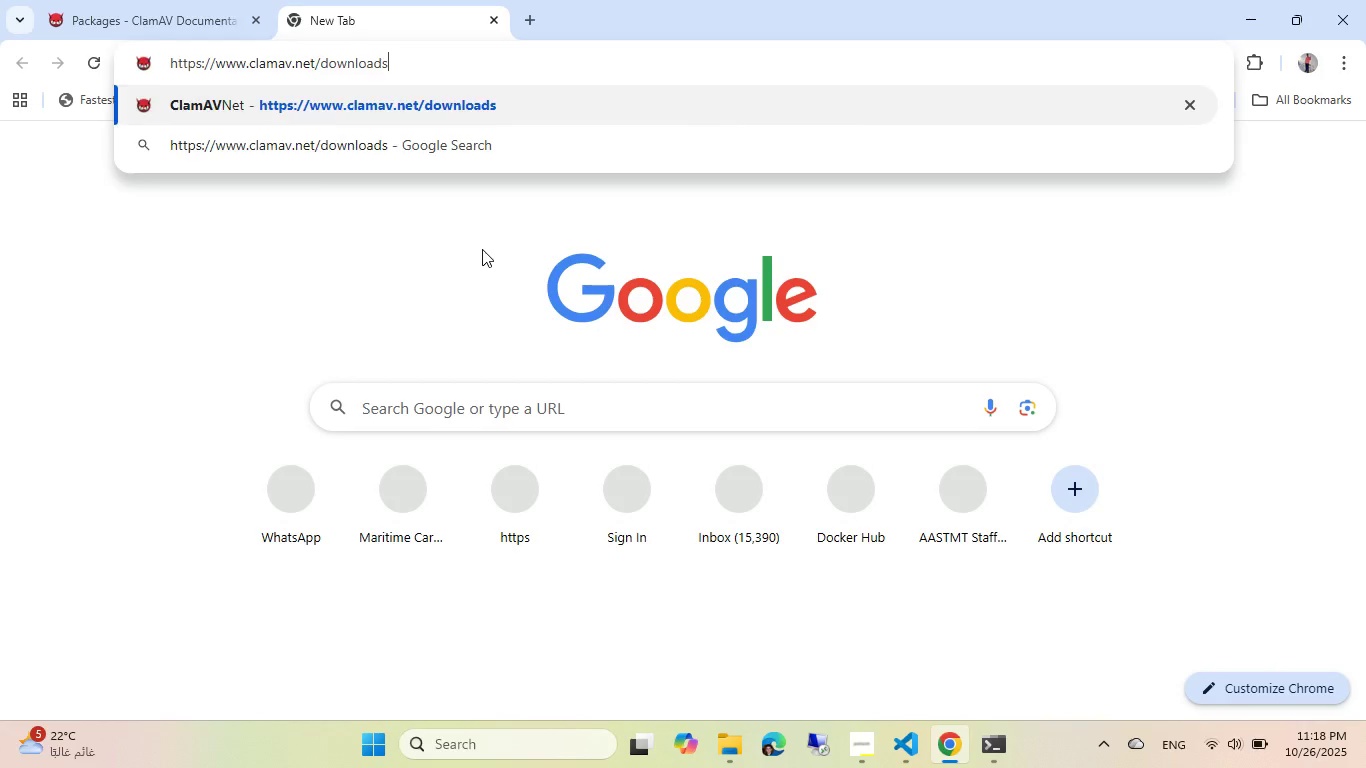 
key(Enter)
 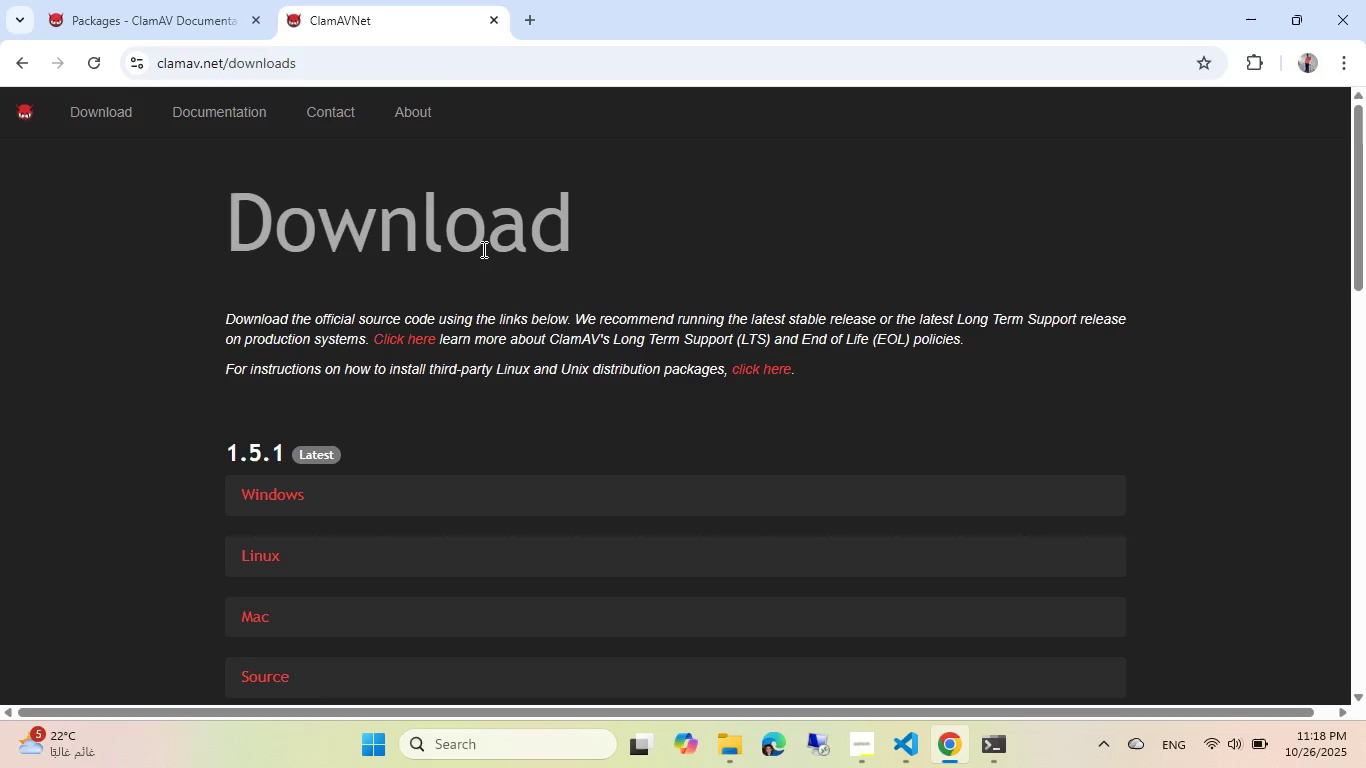 
scroll: coordinate [482, 249], scroll_direction: down, amount: 3.0
 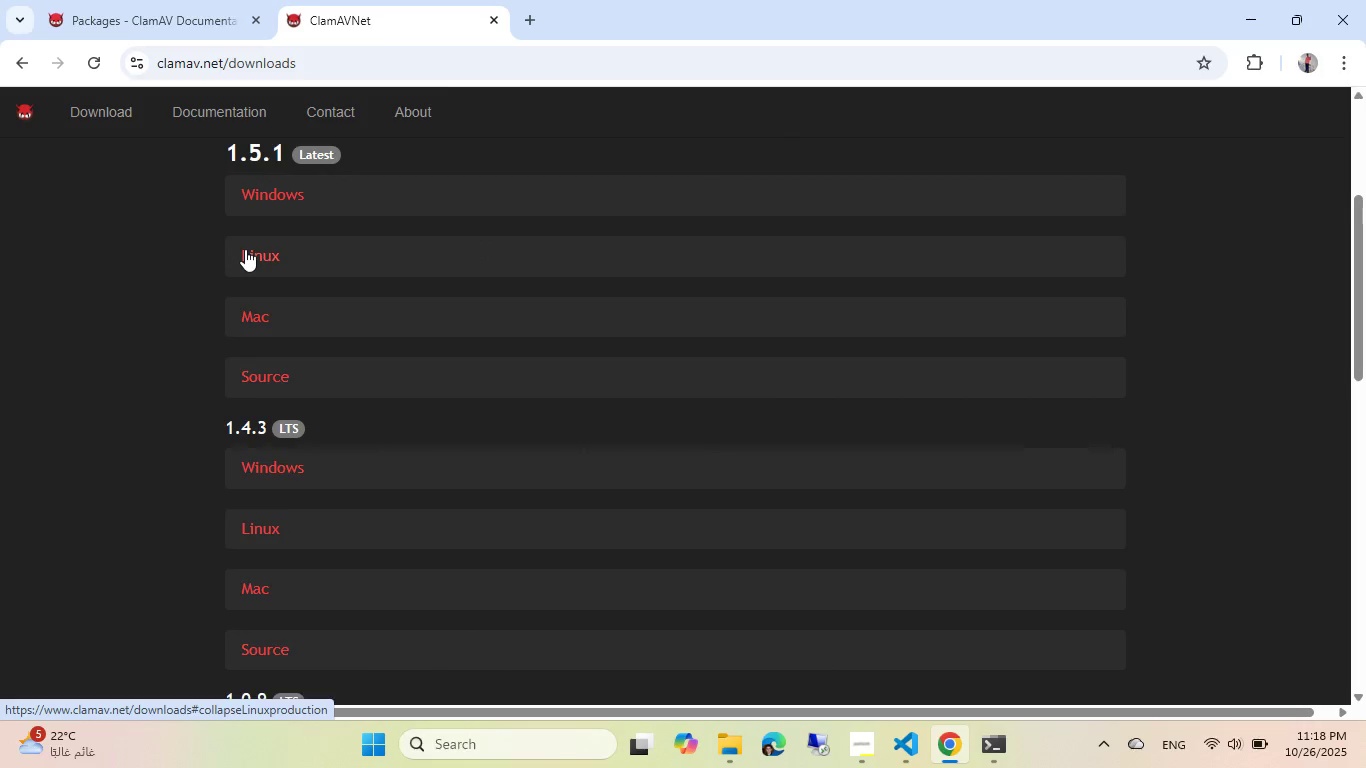 
left_click([245, 249])
 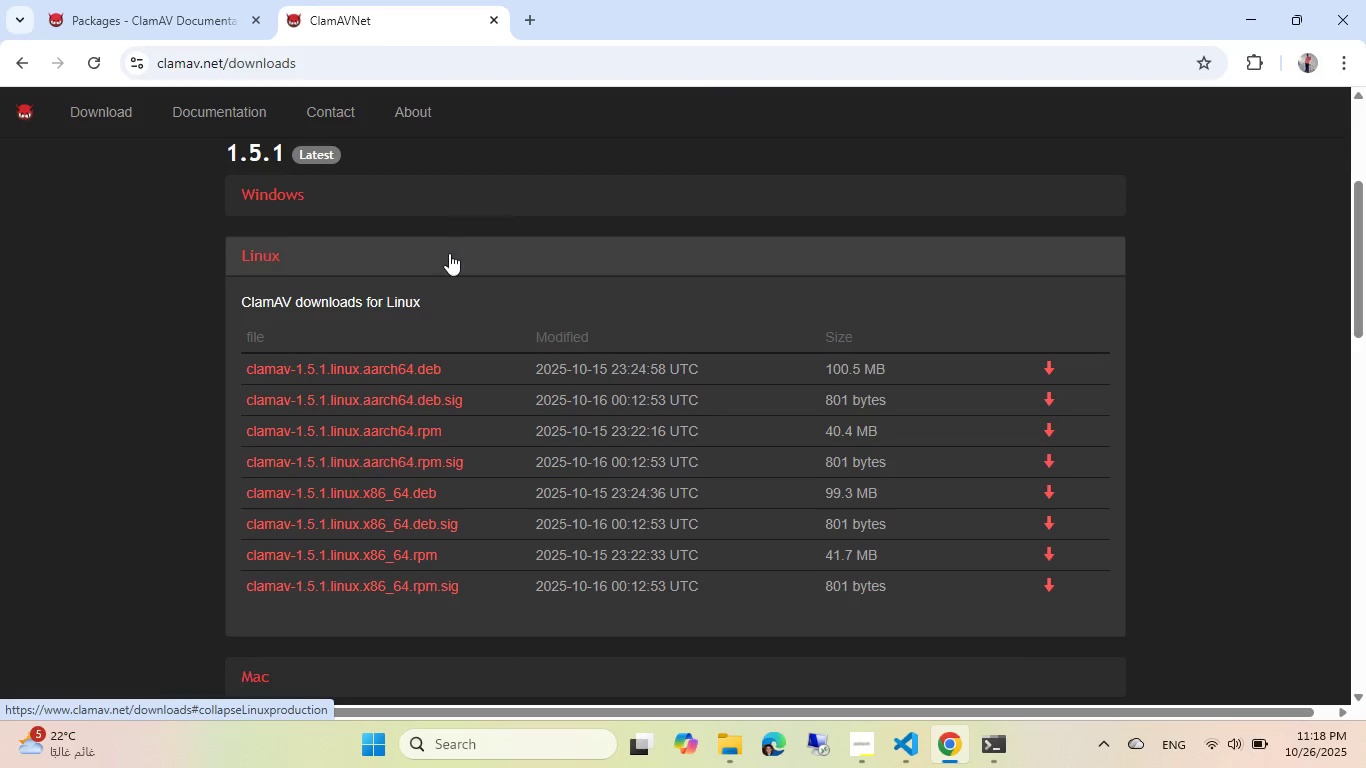 
scroll: coordinate [416, 271], scroll_direction: down, amount: 4.0
 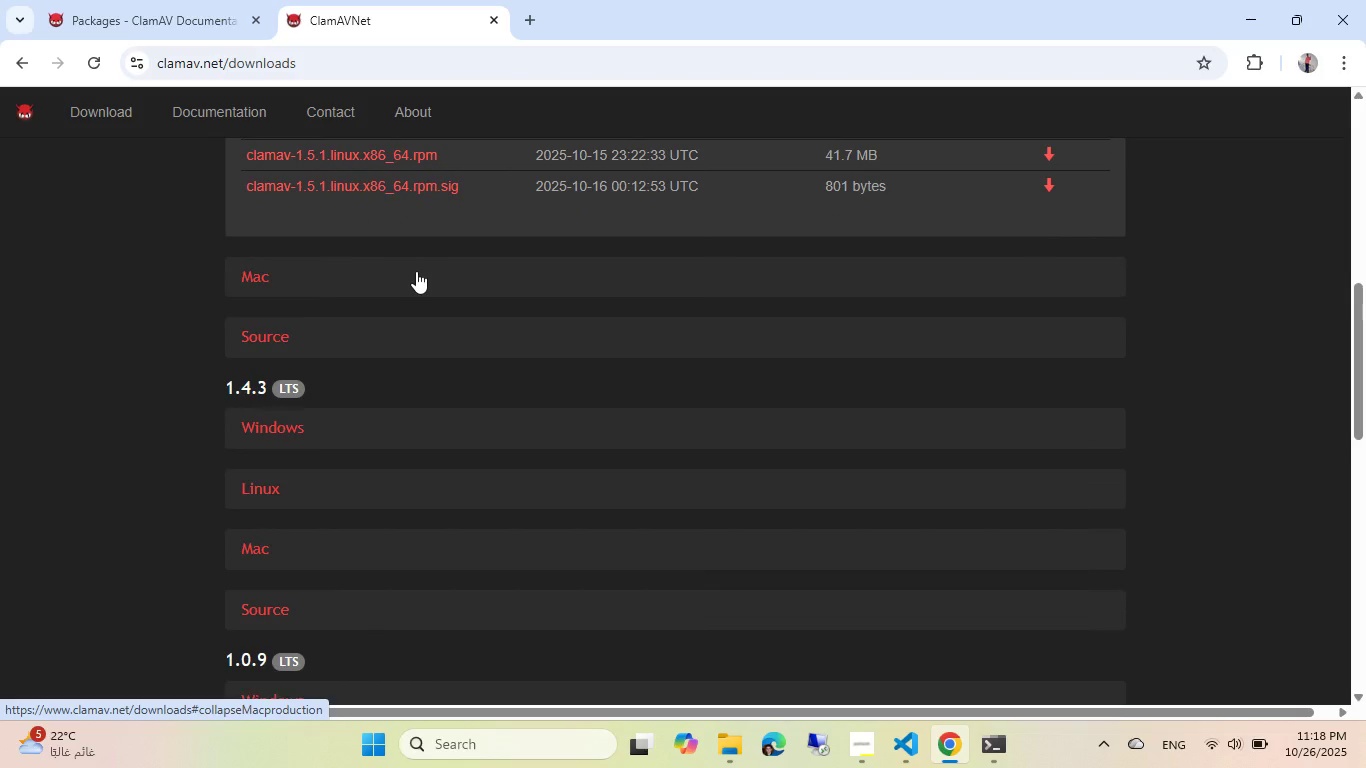 
scroll: coordinate [416, 271], scroll_direction: up, amount: 5.0
 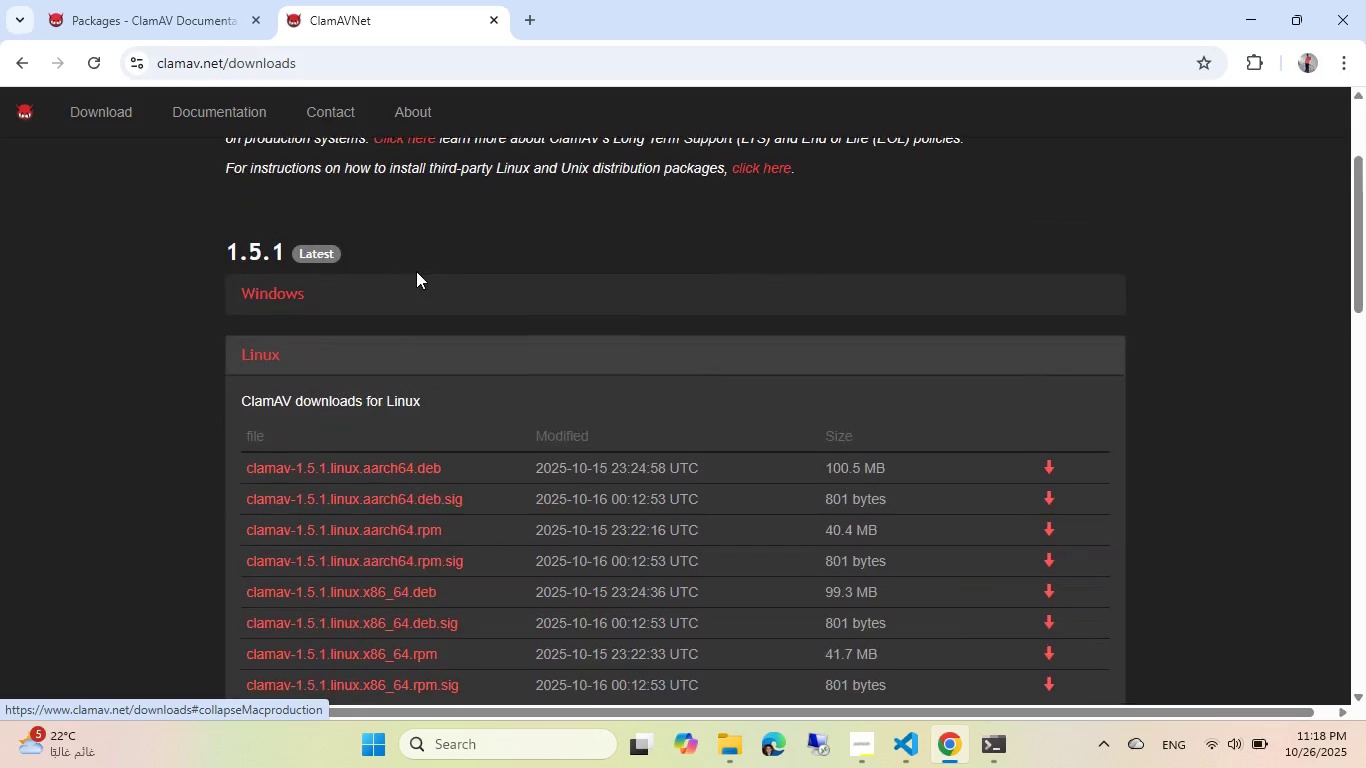 
scroll: coordinate [708, 320], scroll_direction: down, amount: 8.0
 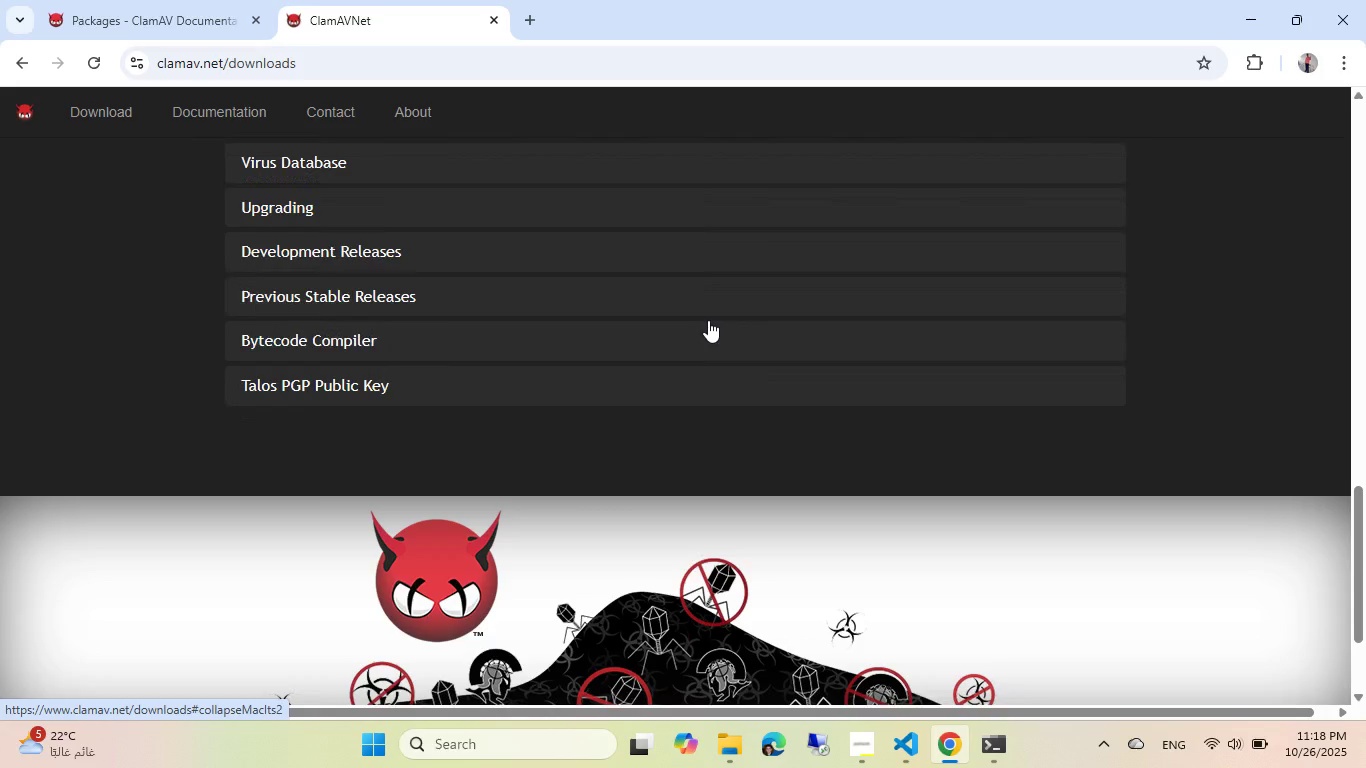 
key(Alt+AltLeft)
 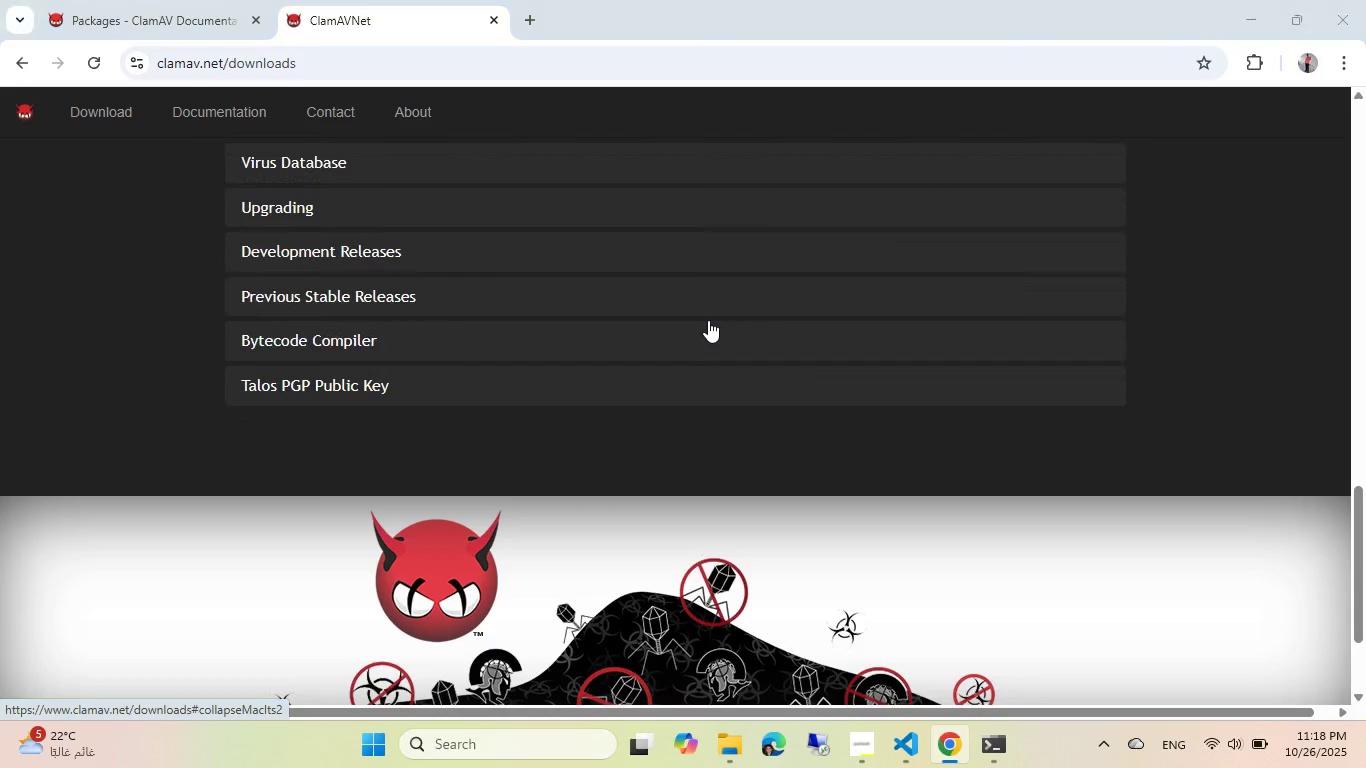 
key(Alt+Tab)
 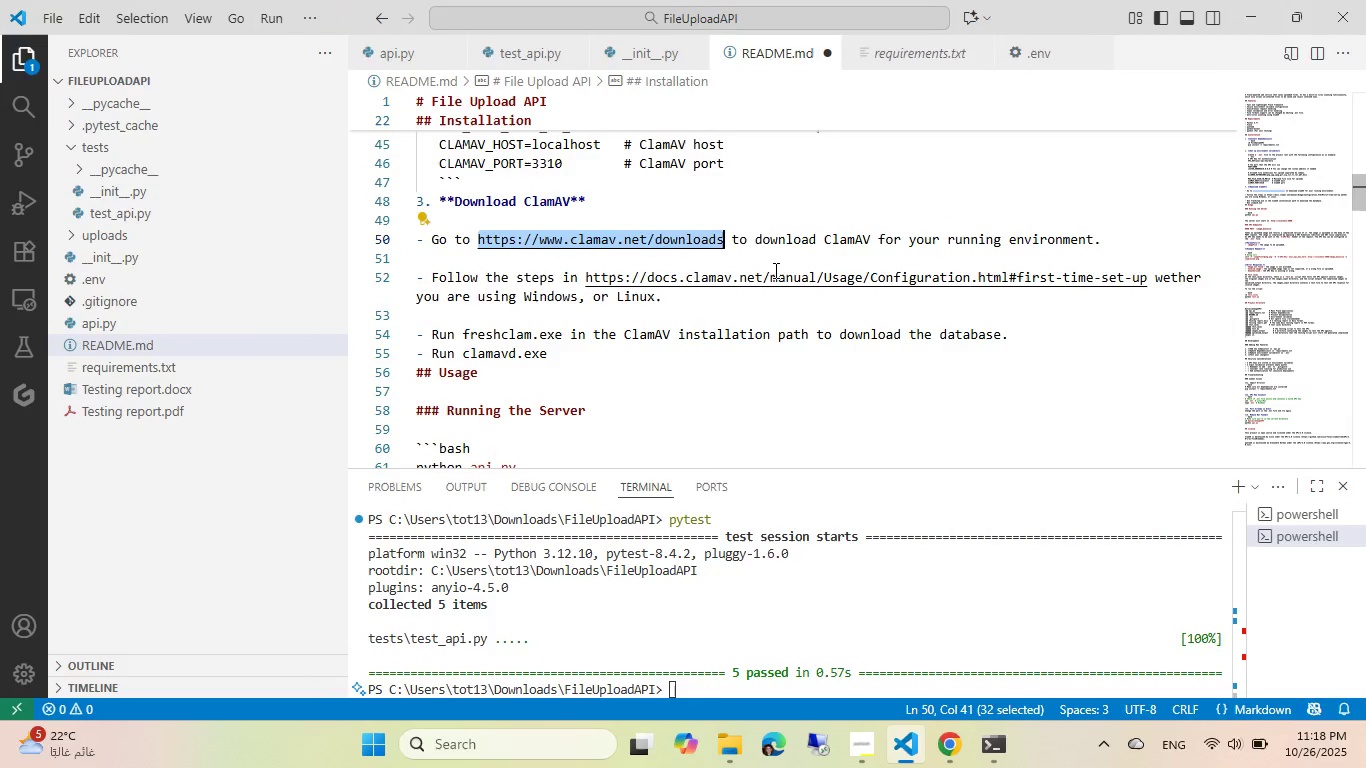 
left_click([797, 241])
 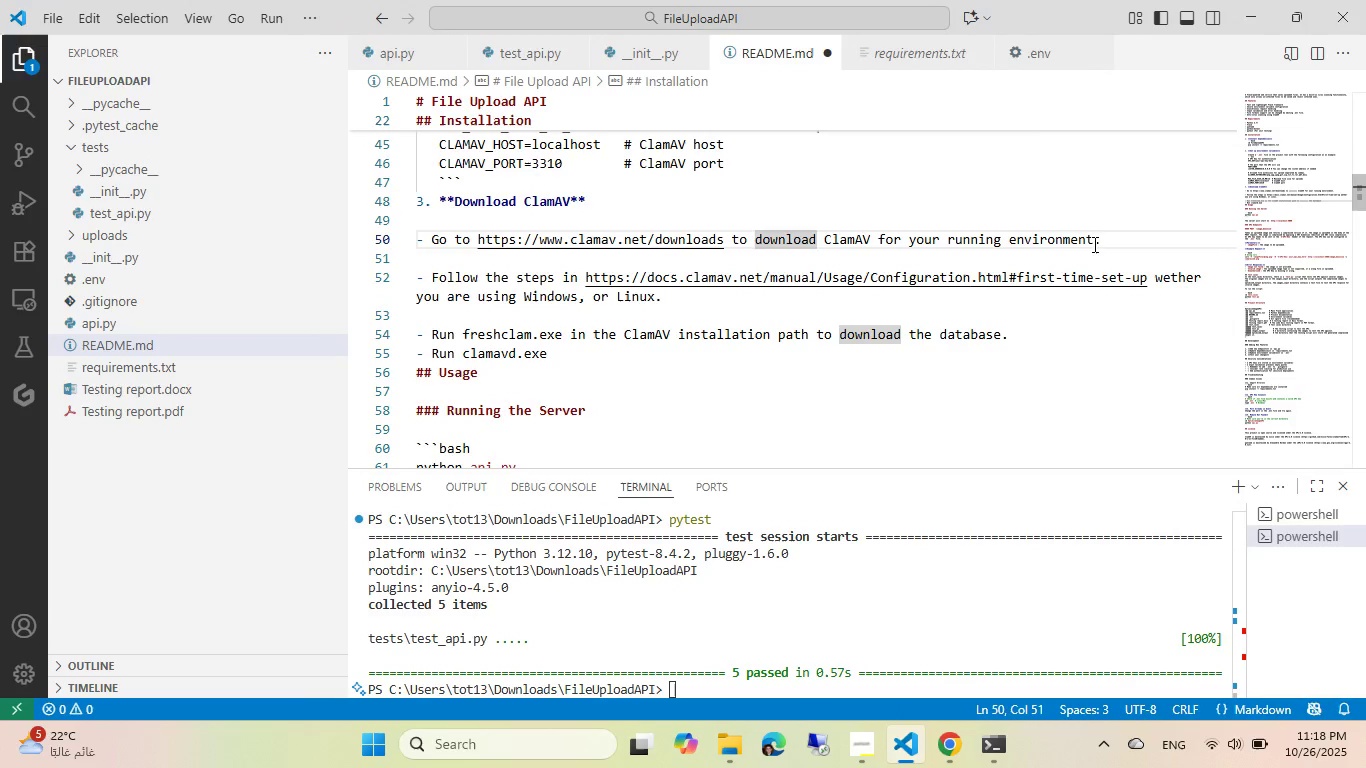 
left_click([1091, 235])
 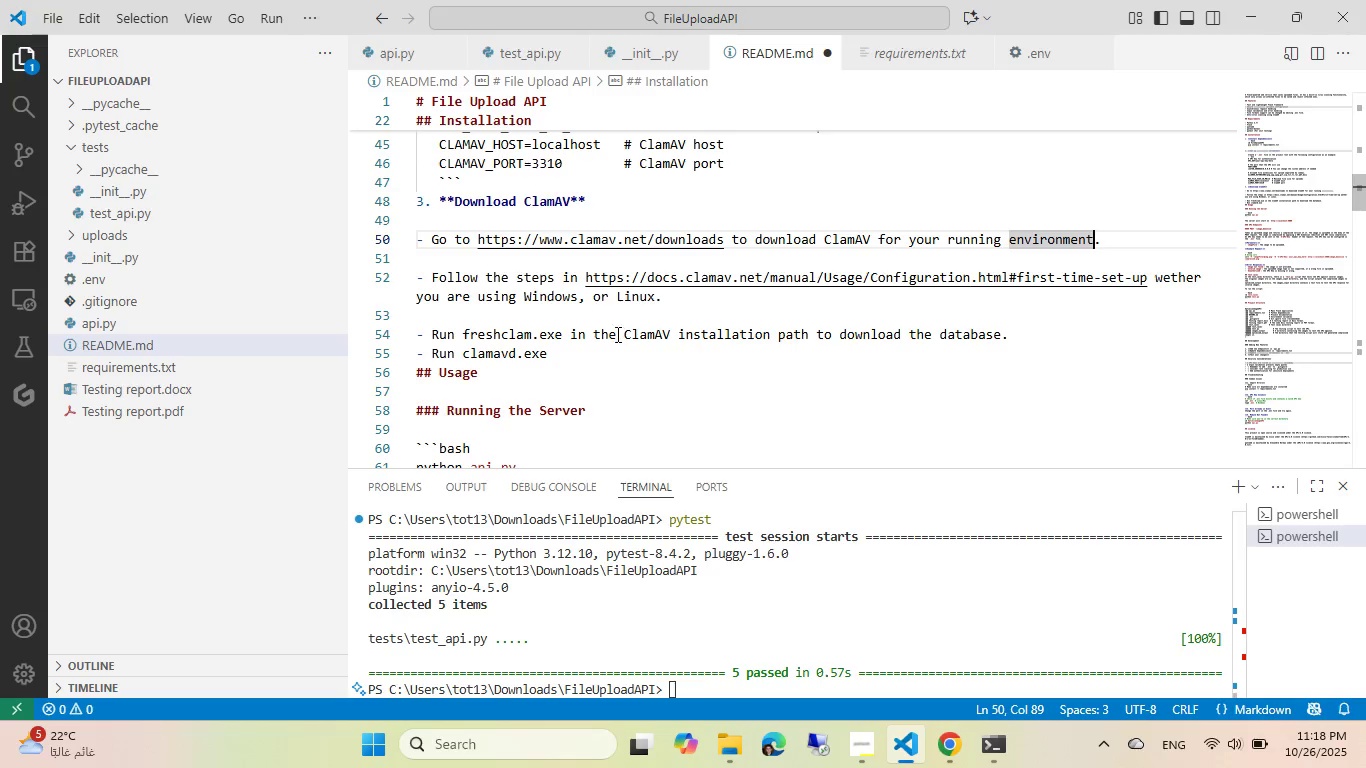 
wait(6.53)
 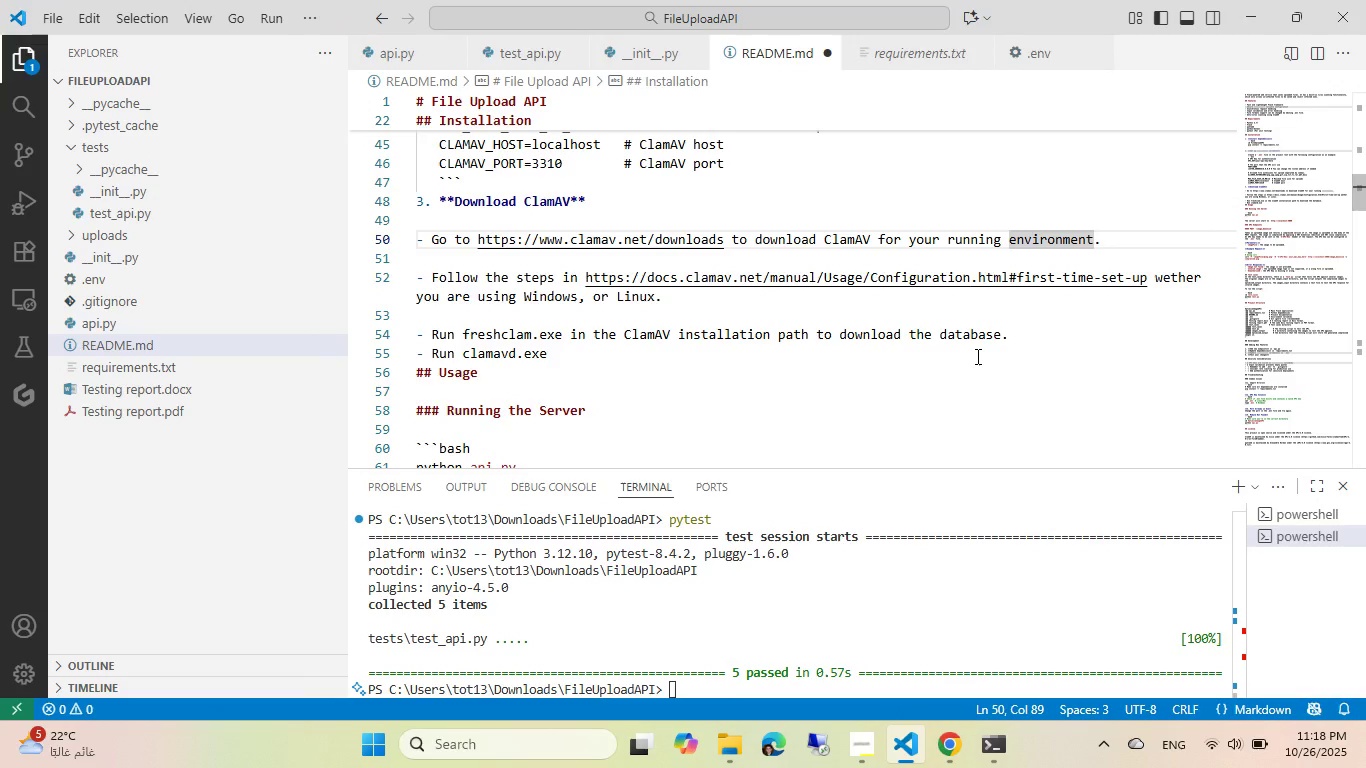 
left_click([544, 354])
 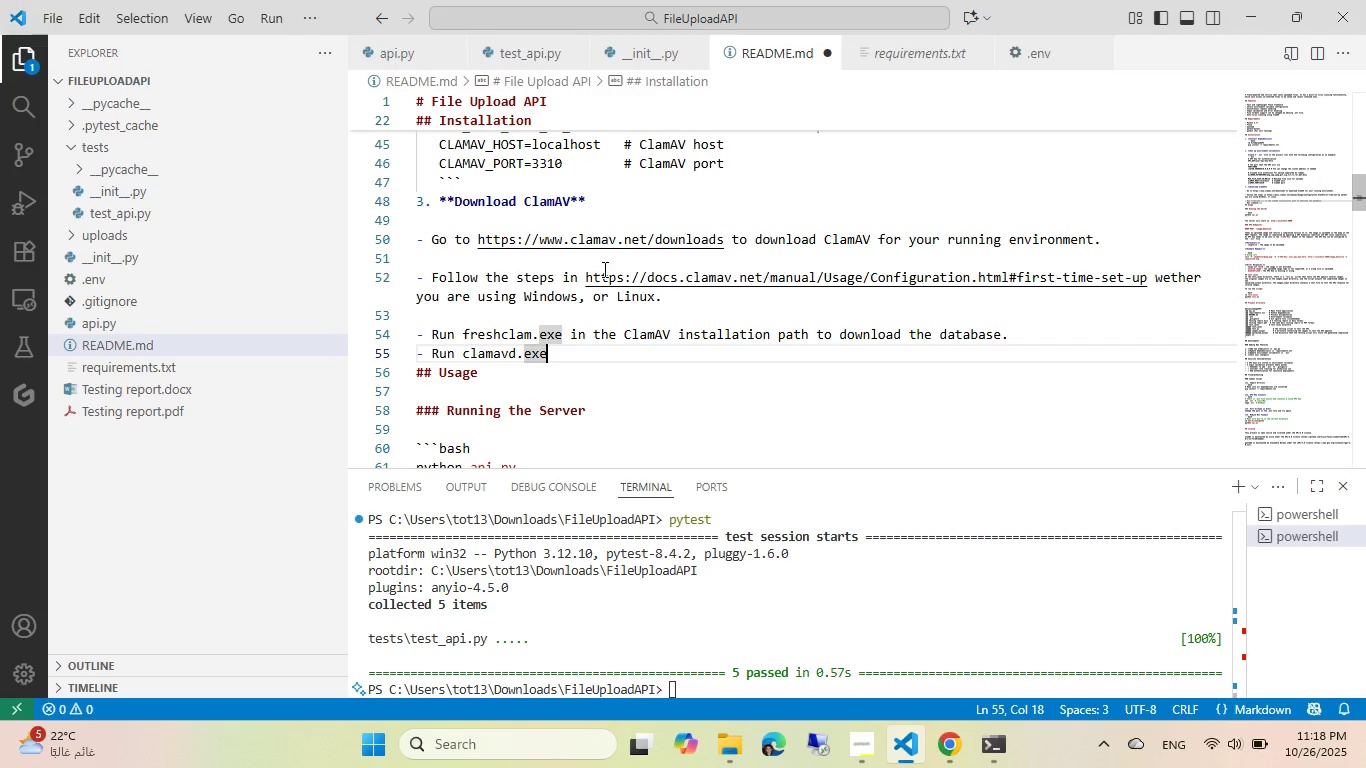 
mouse_move([610, 307])
 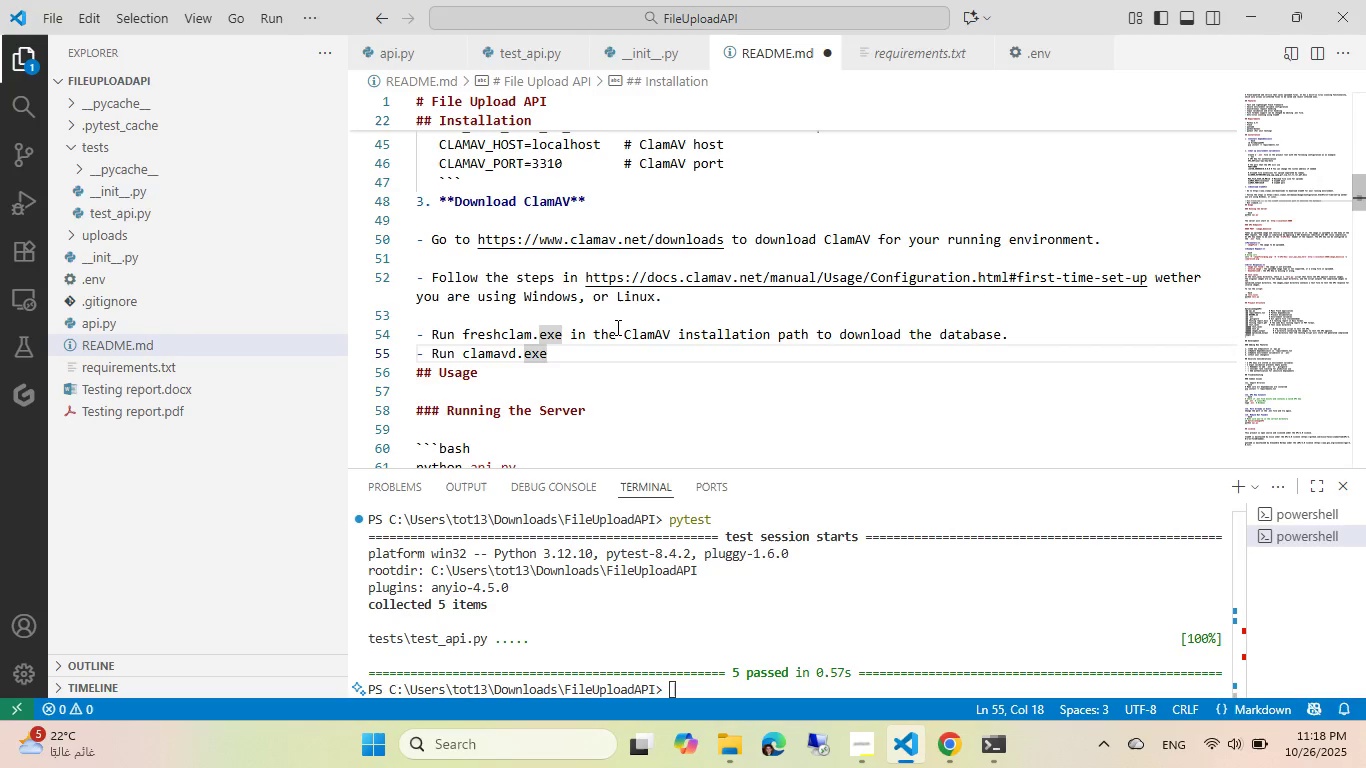 
wait(10.46)
 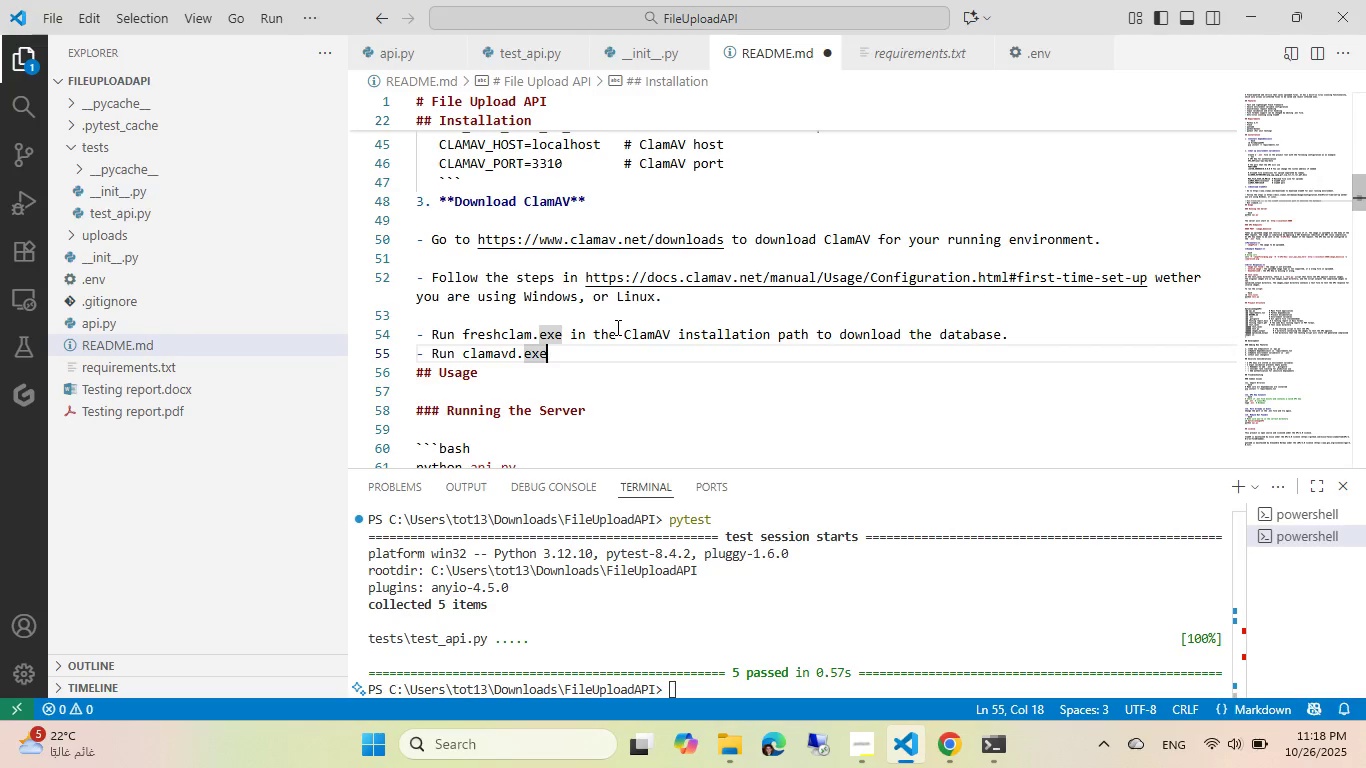 
key(Control+ArrowLeft)
 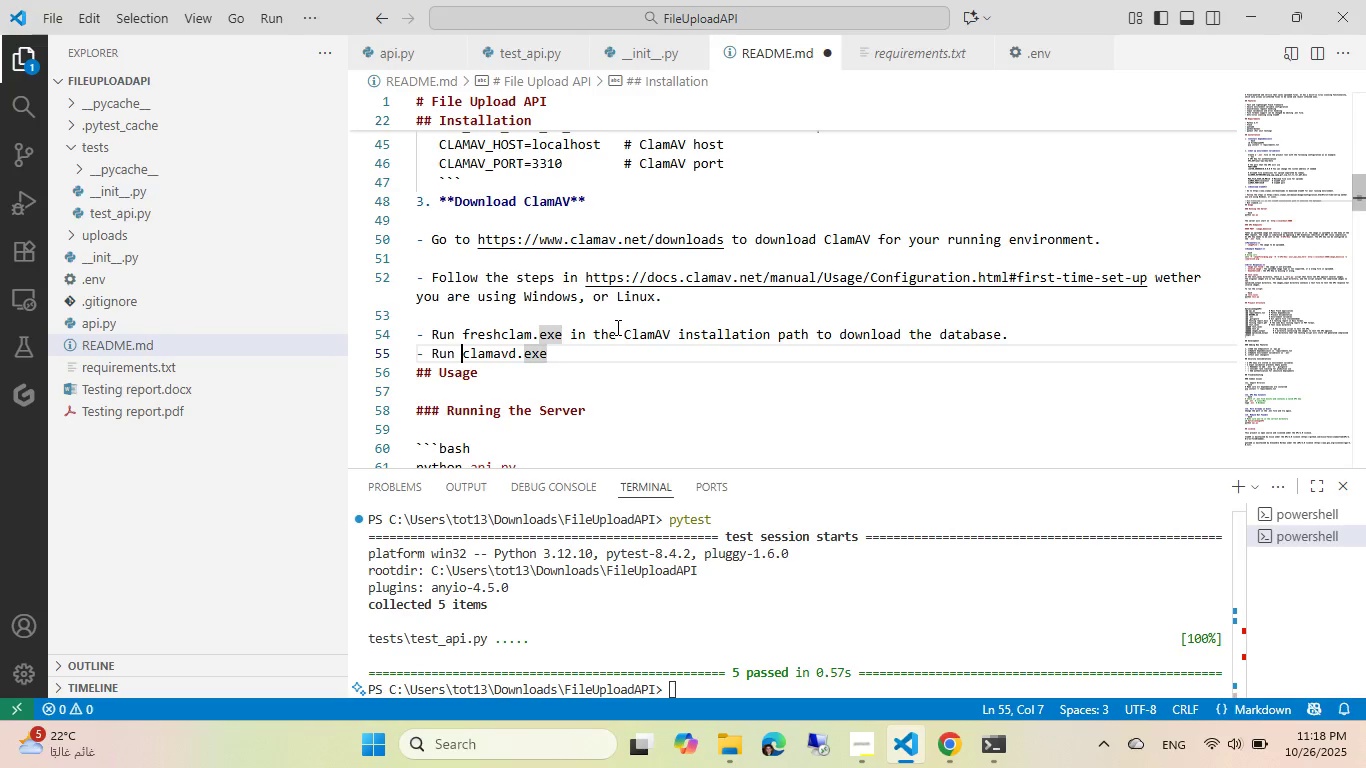 
key(Control+ArrowLeft)
 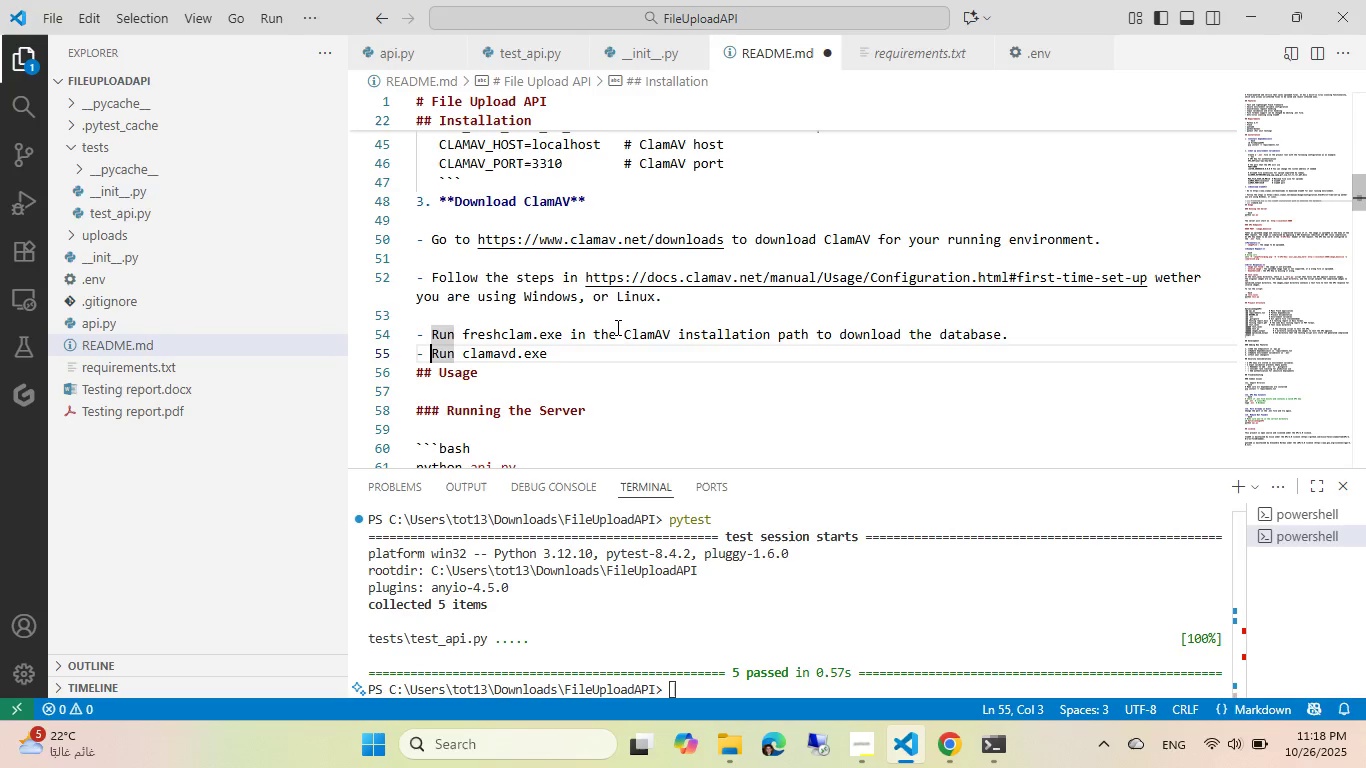 
key(Control+ArrowLeft)
 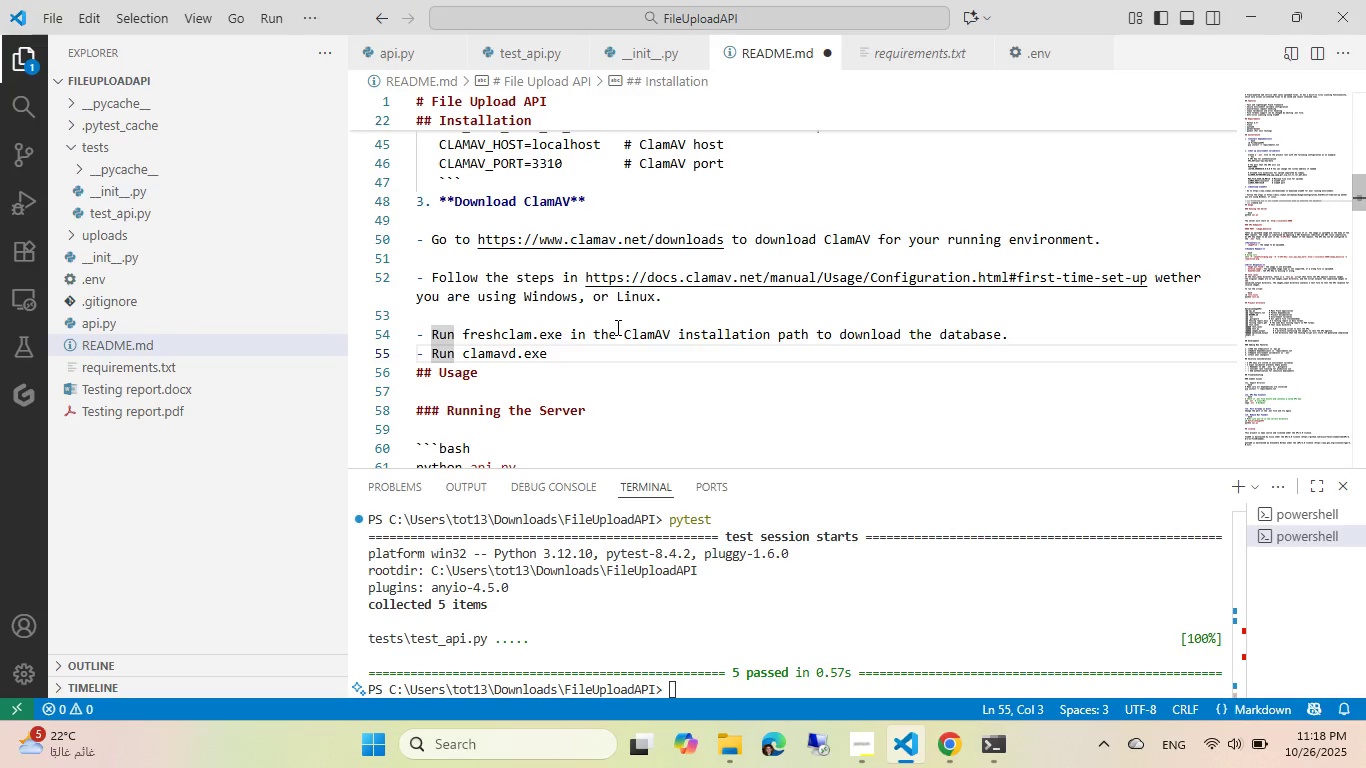 
key(ArrowRight)
 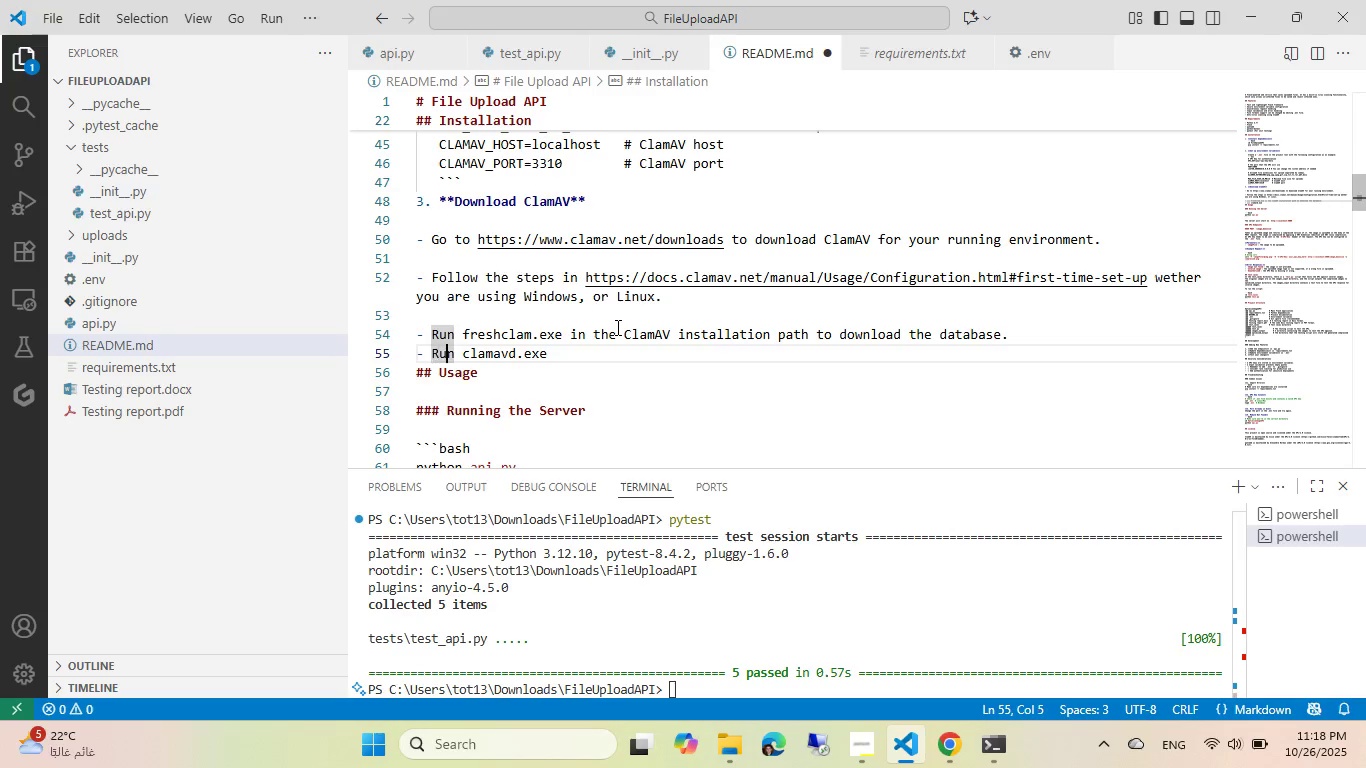 
key(ArrowRight)
 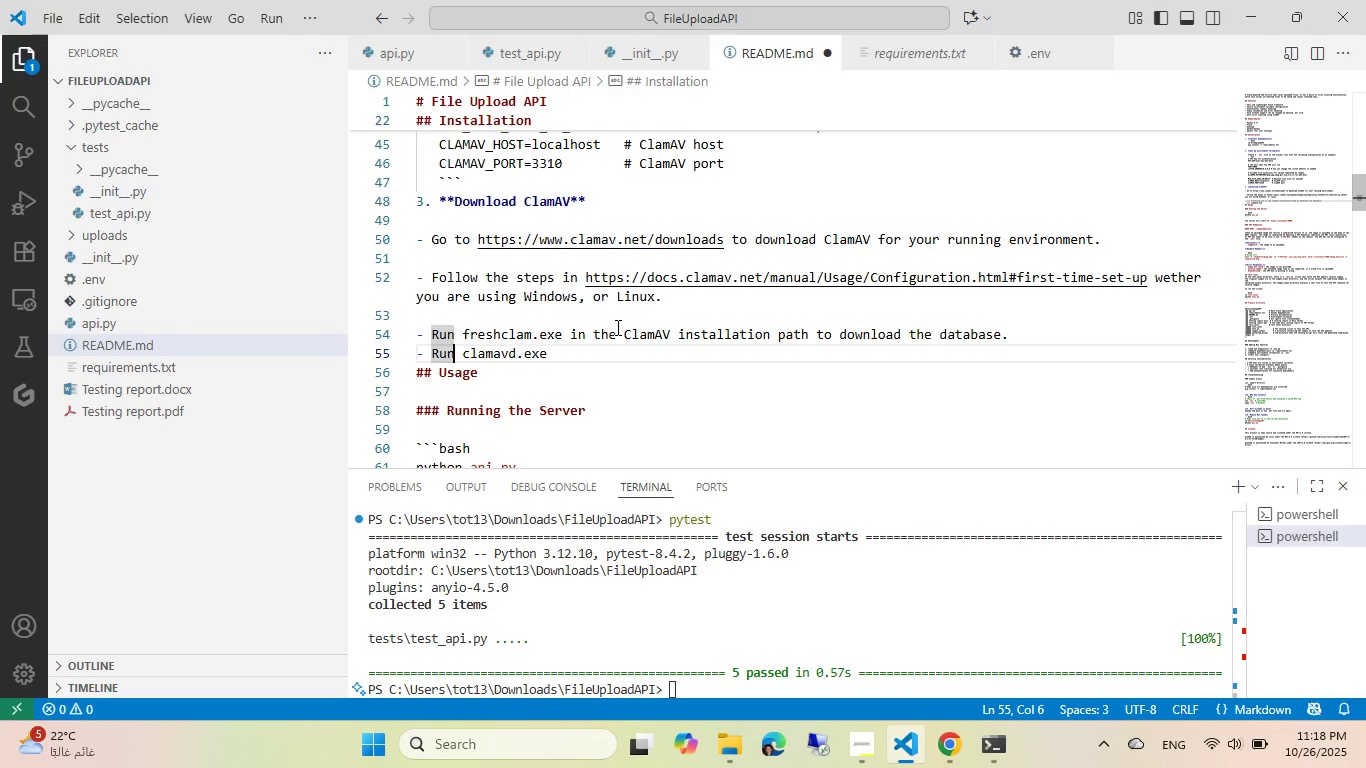 
key(ArrowRight)
 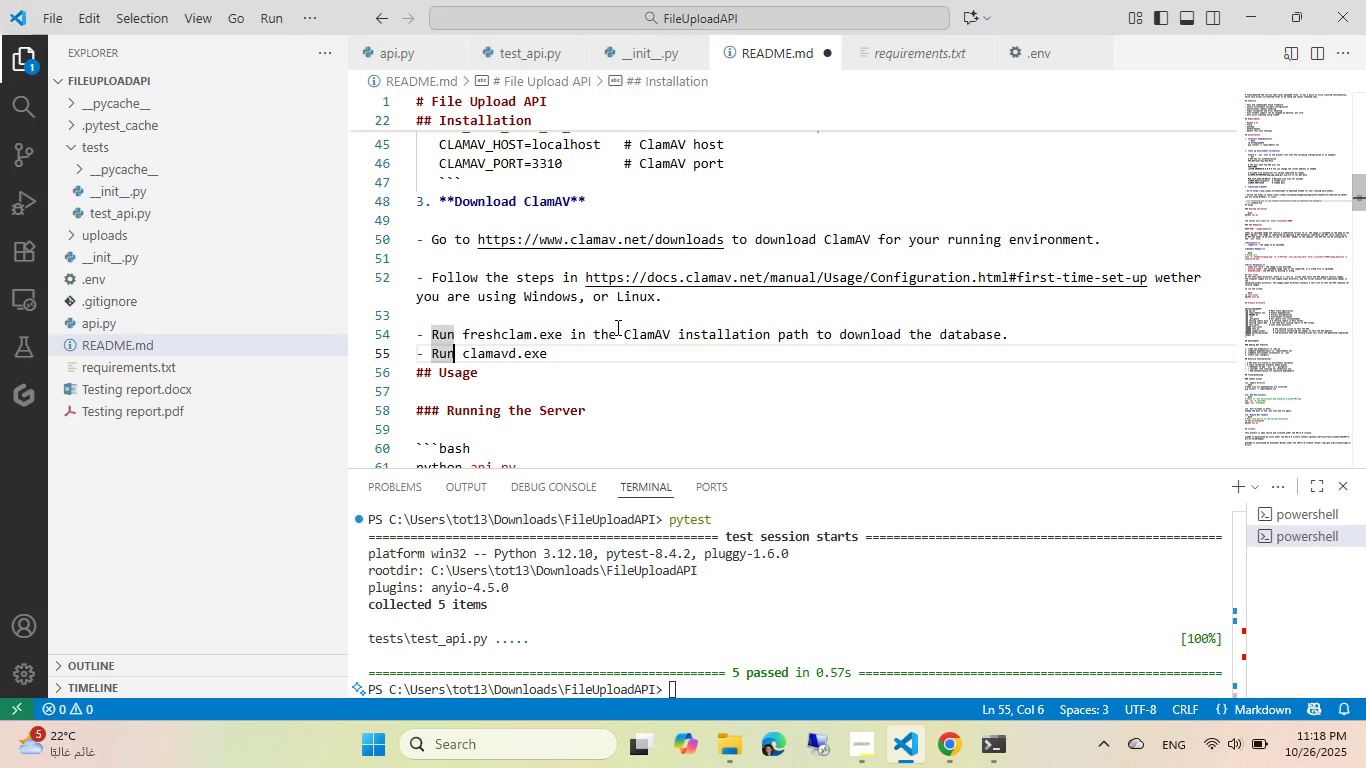 
key(Control+ControlLeft)
 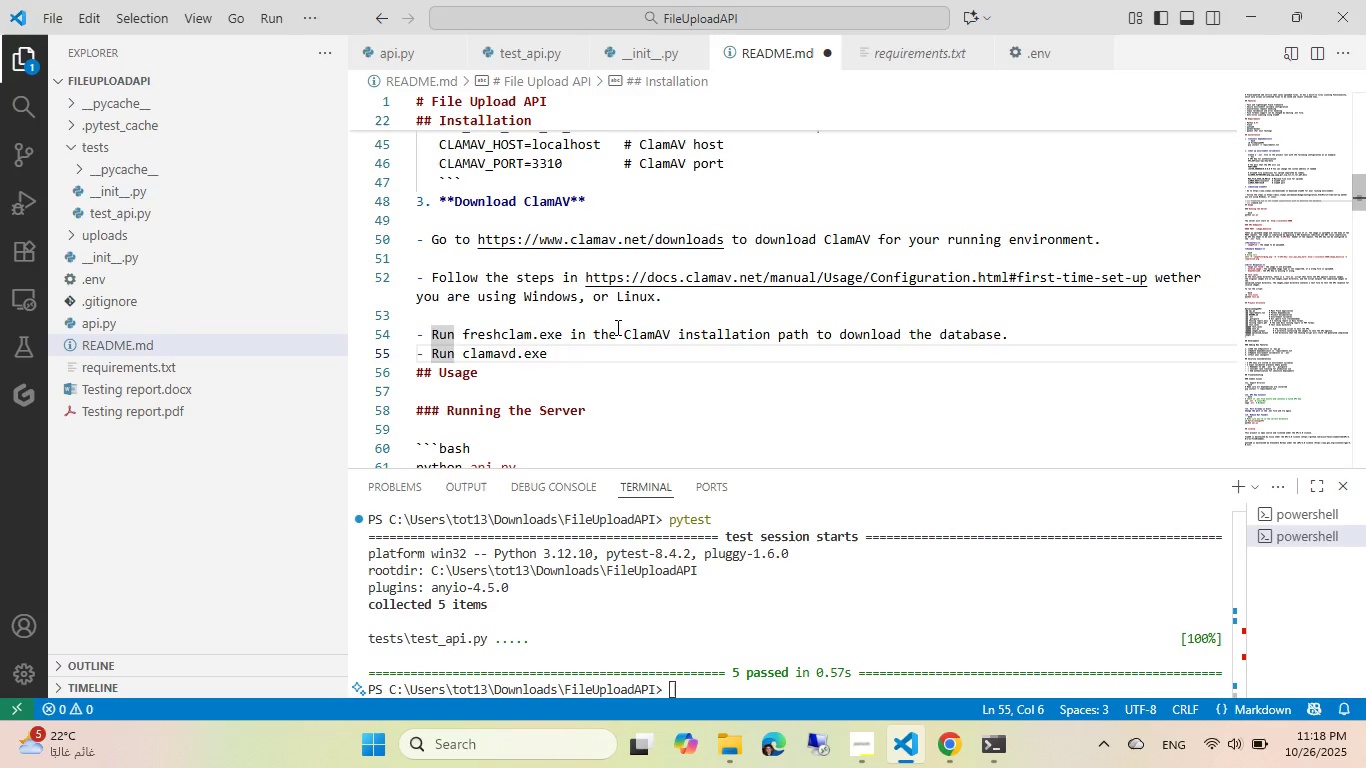 
key(Control+ControlLeft)
 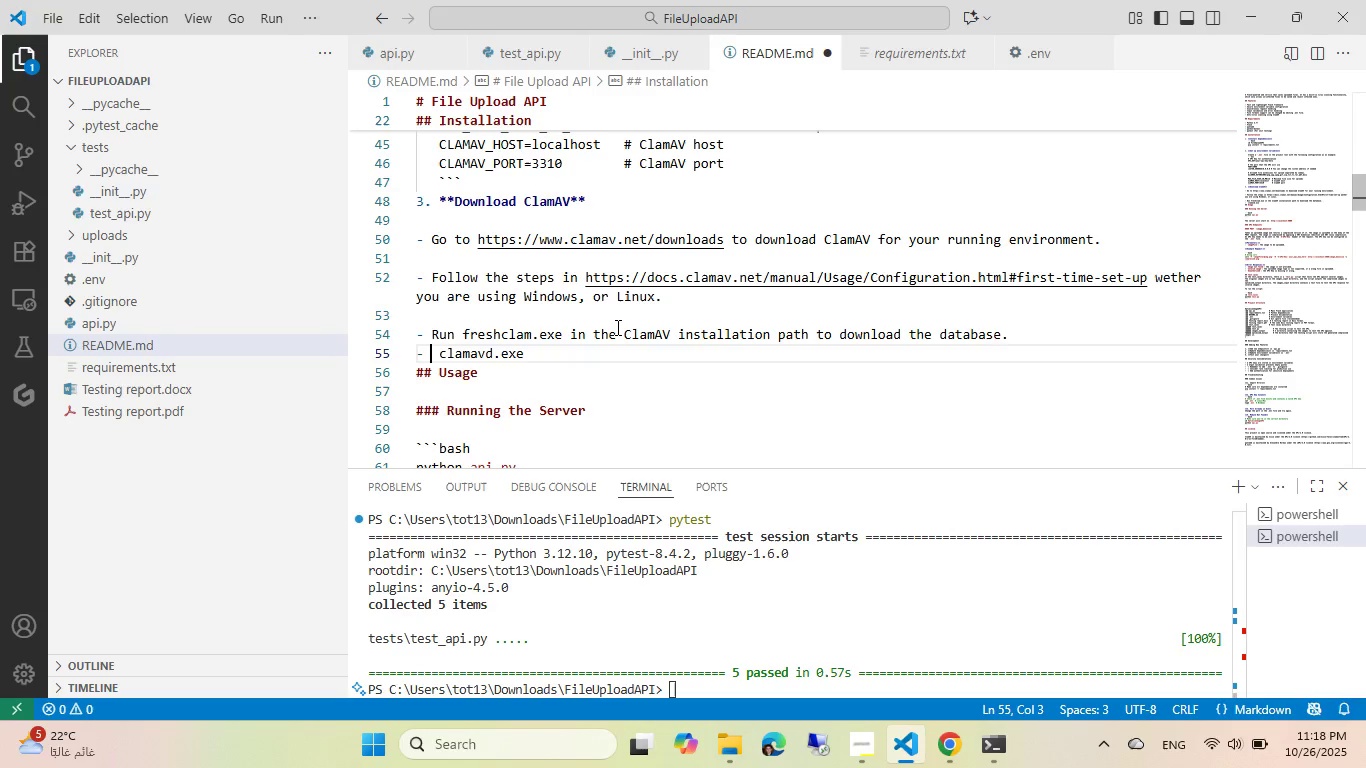 
key(Control+Backspace)
 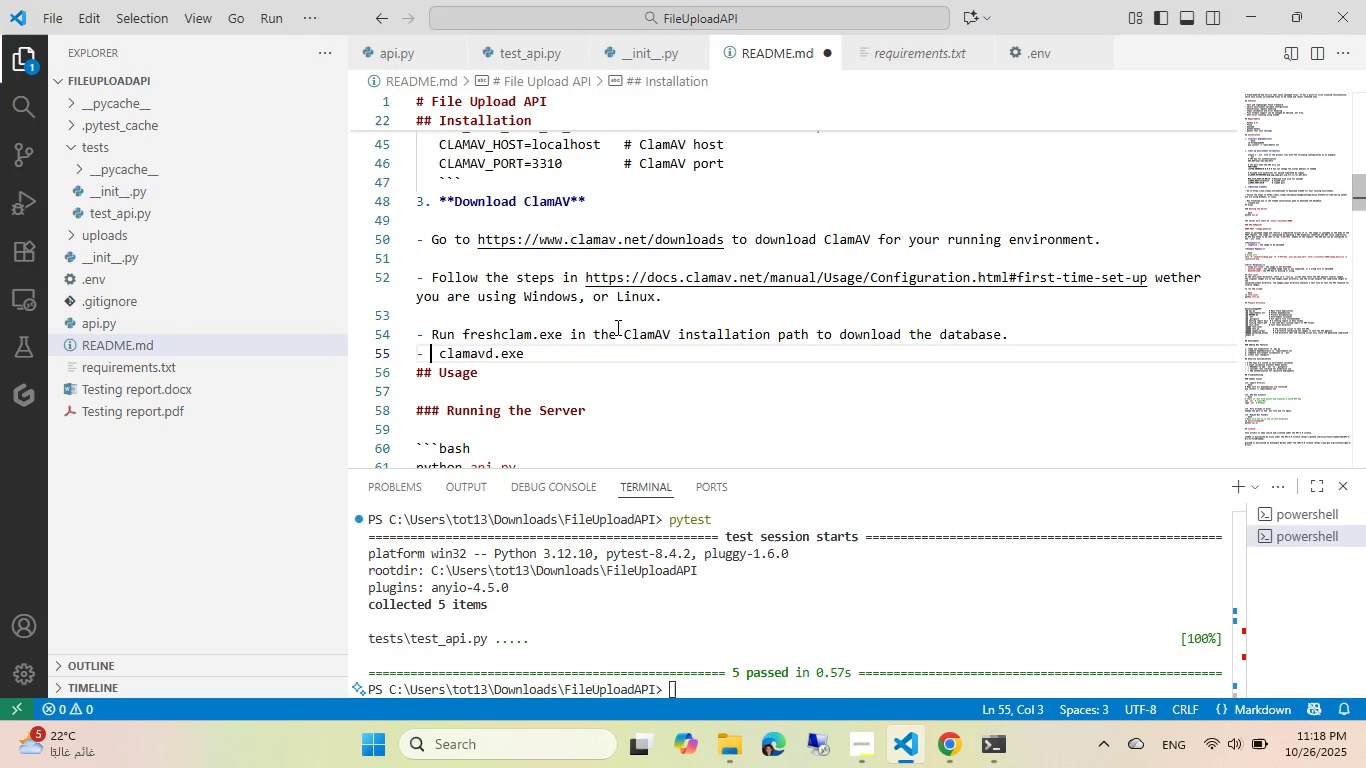 
key(Control+Shift+ShiftLeft)
 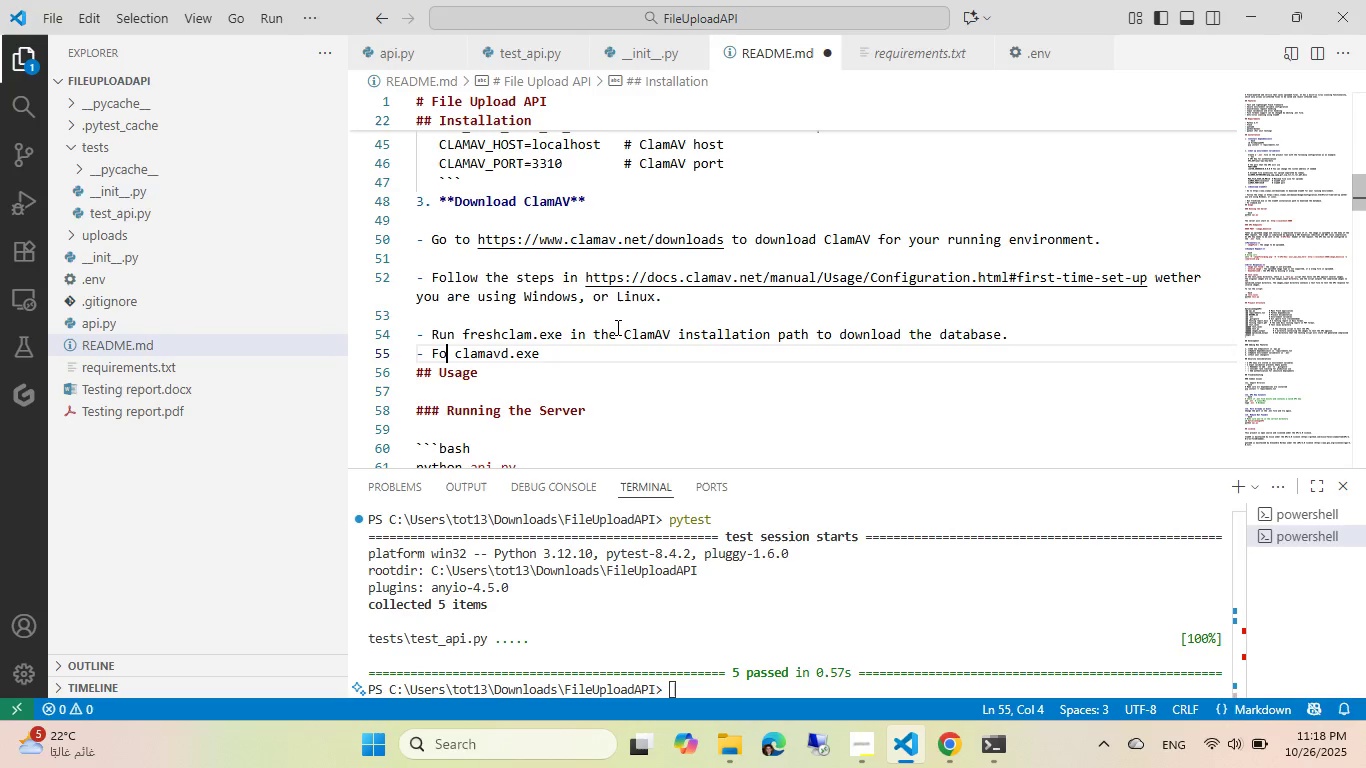 
key(Control+Shift+F)
 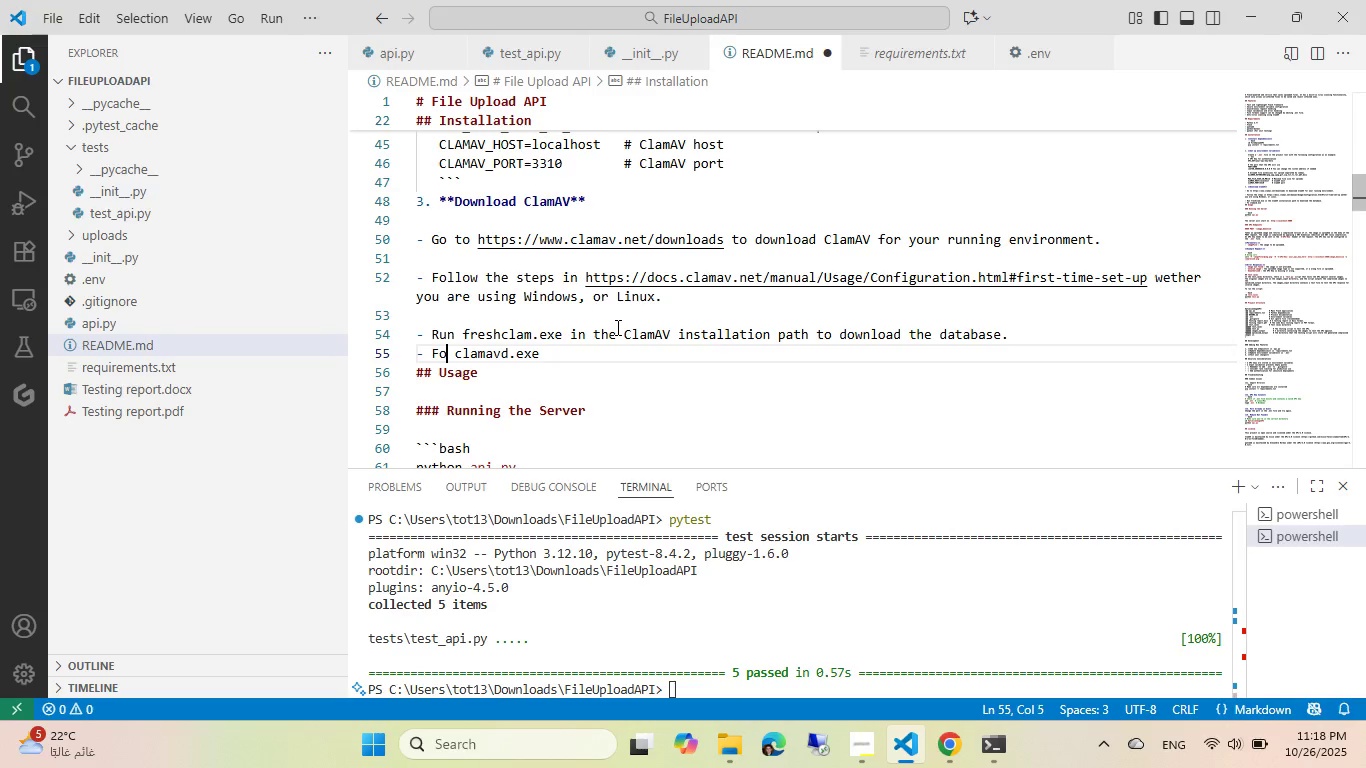 
key(Control+O)
 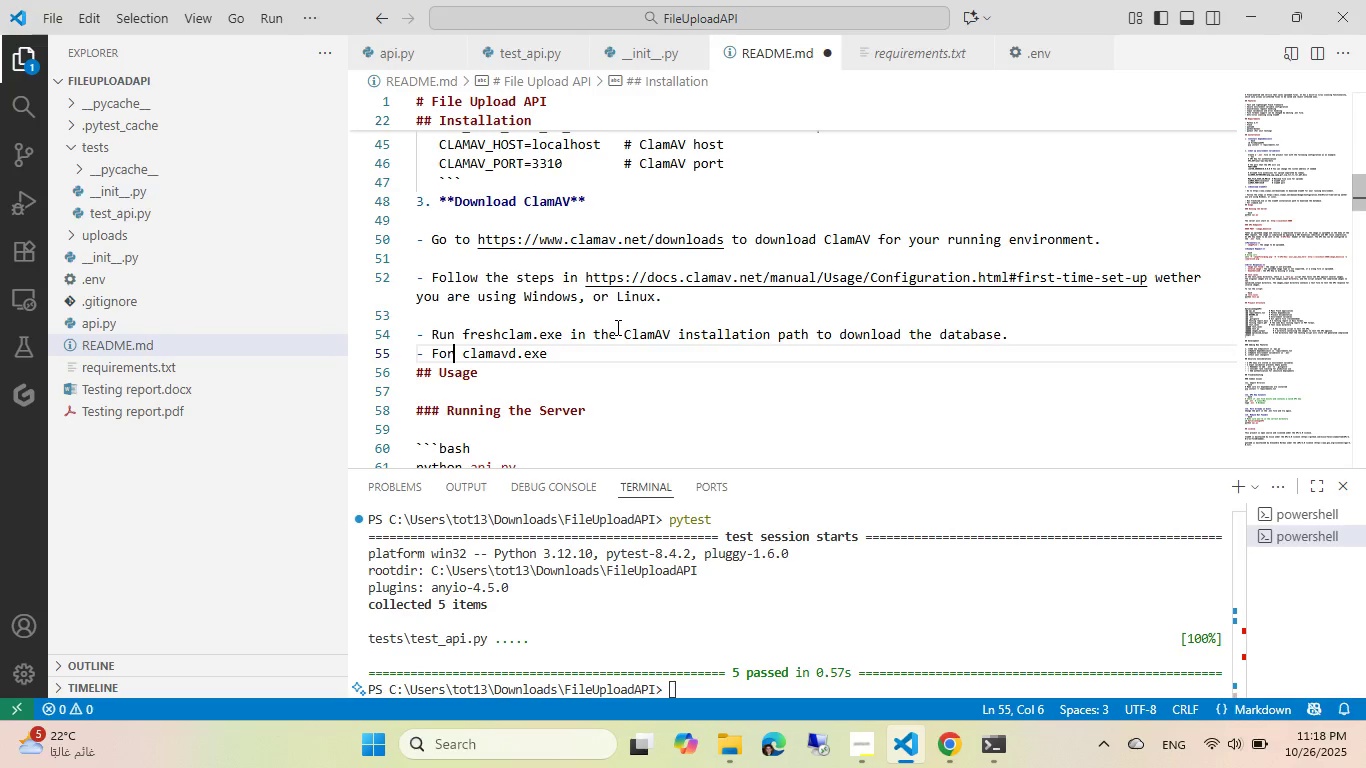 
type(r WINdows, )
 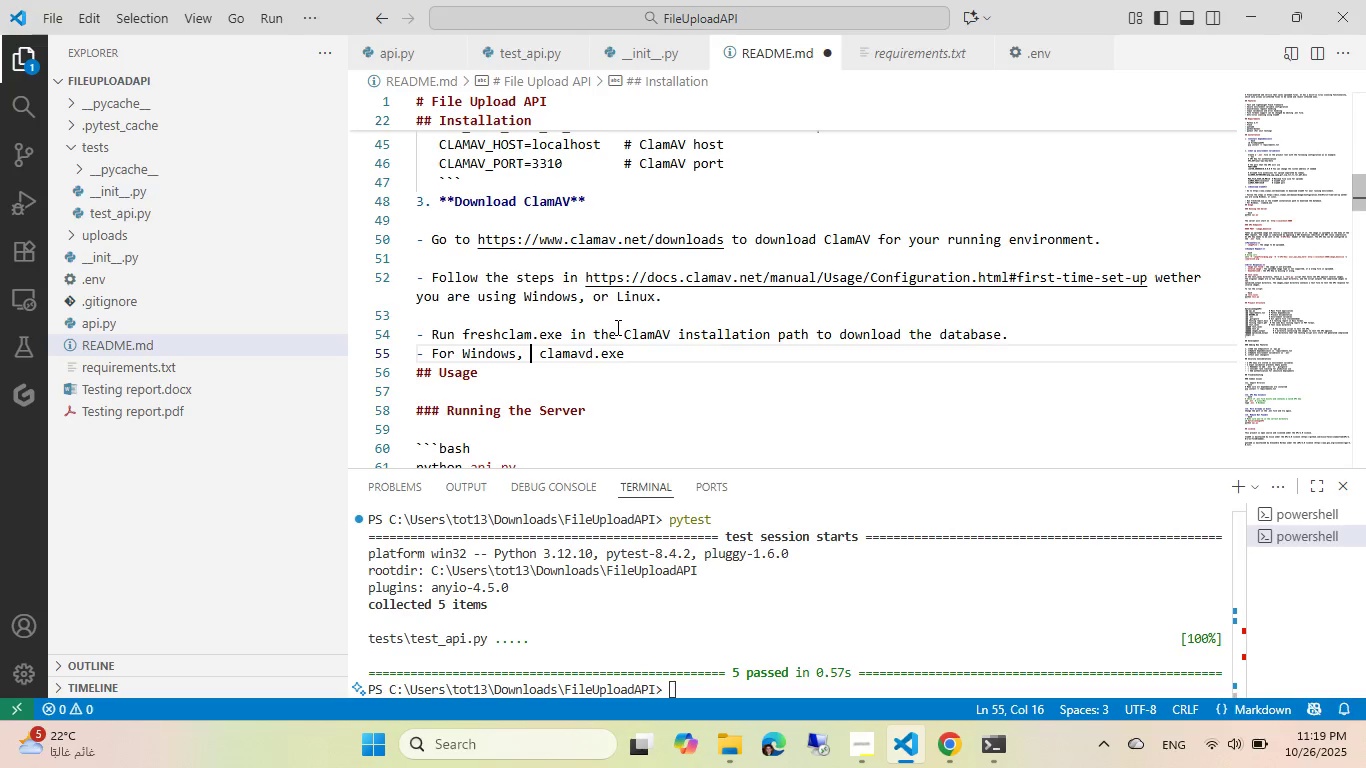 
wait(16.09)
 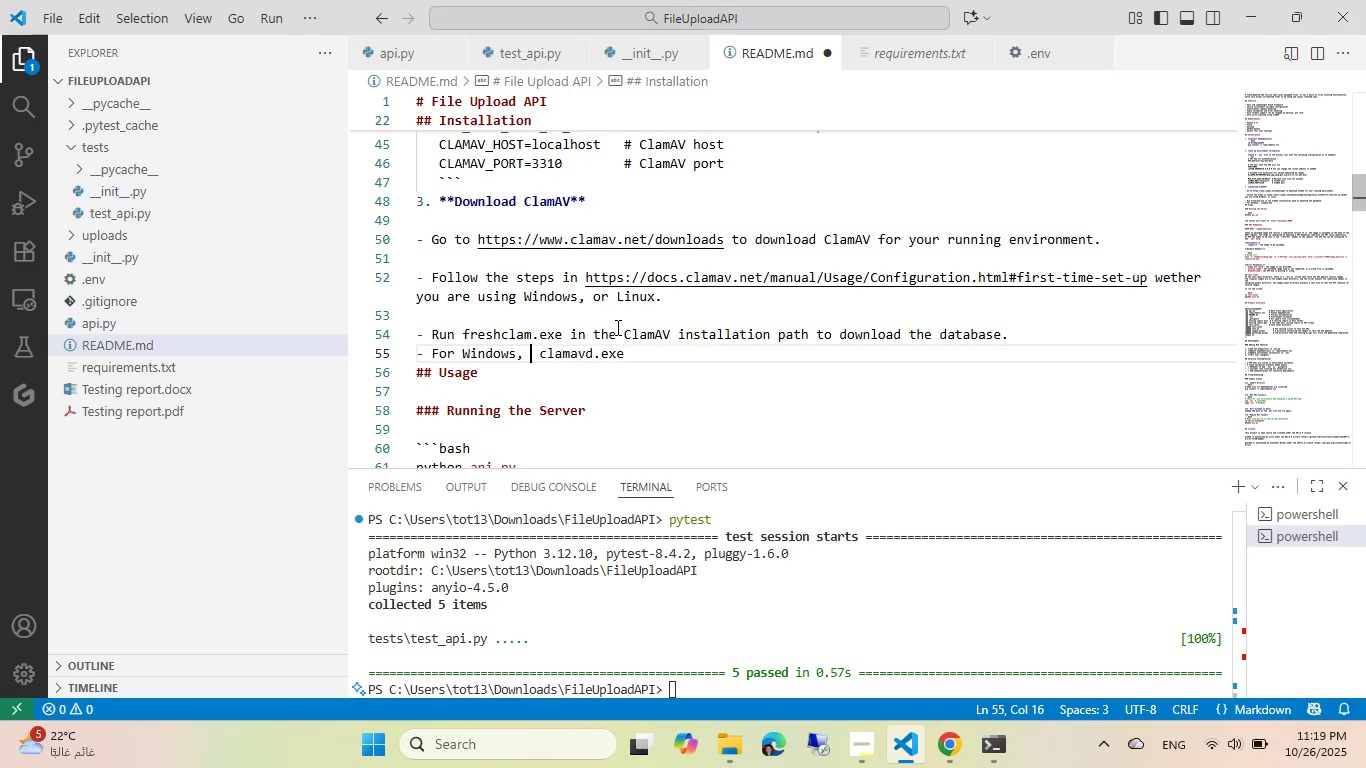 
type(go to CLAmAV installato)
key(Backspace)
type(ion path and run )
 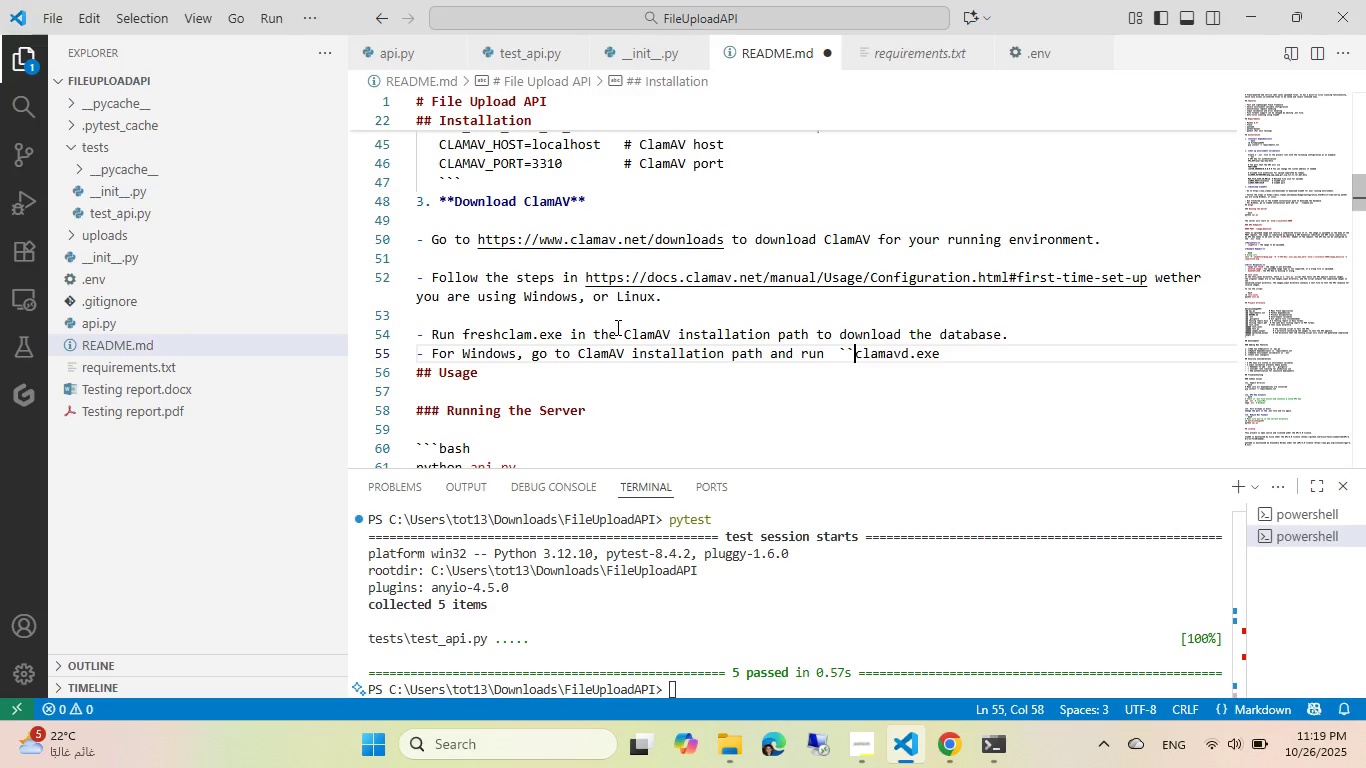 
 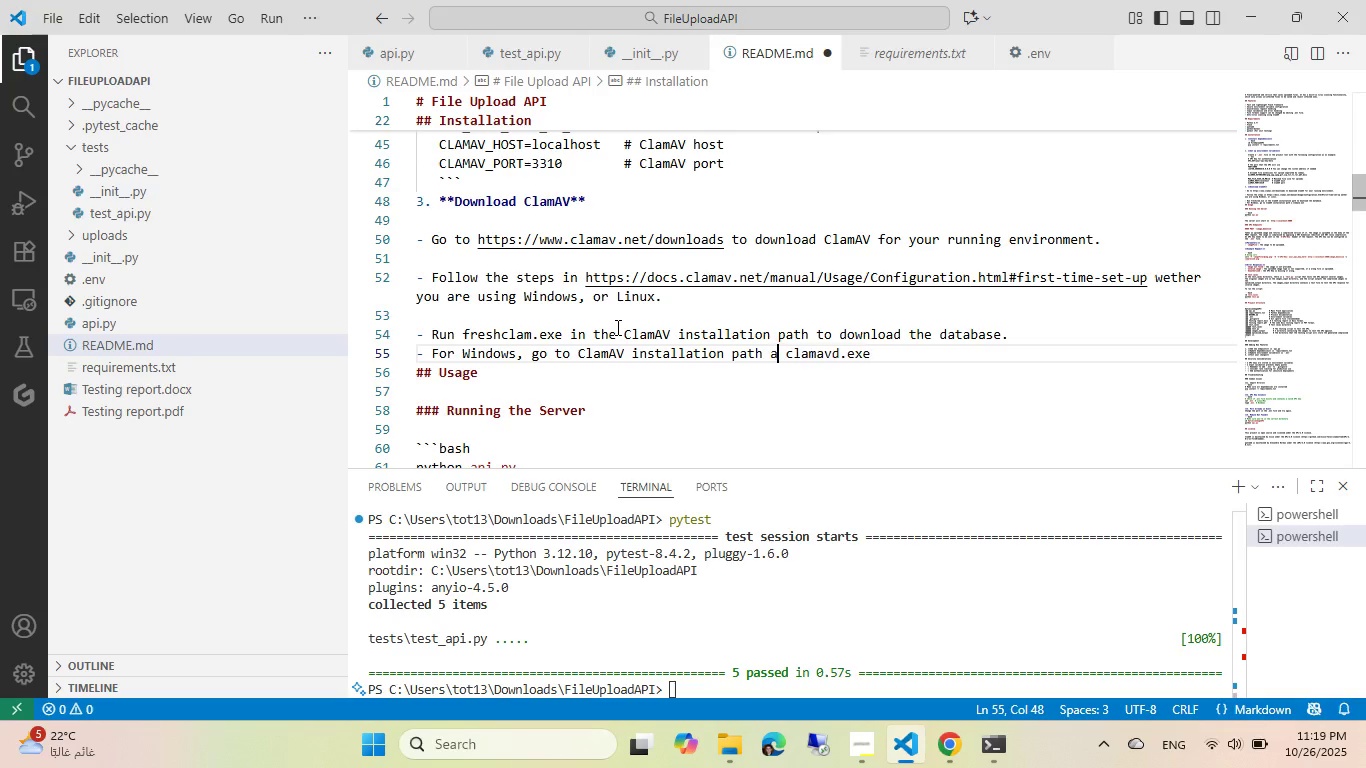 
key(ArrowRight)
 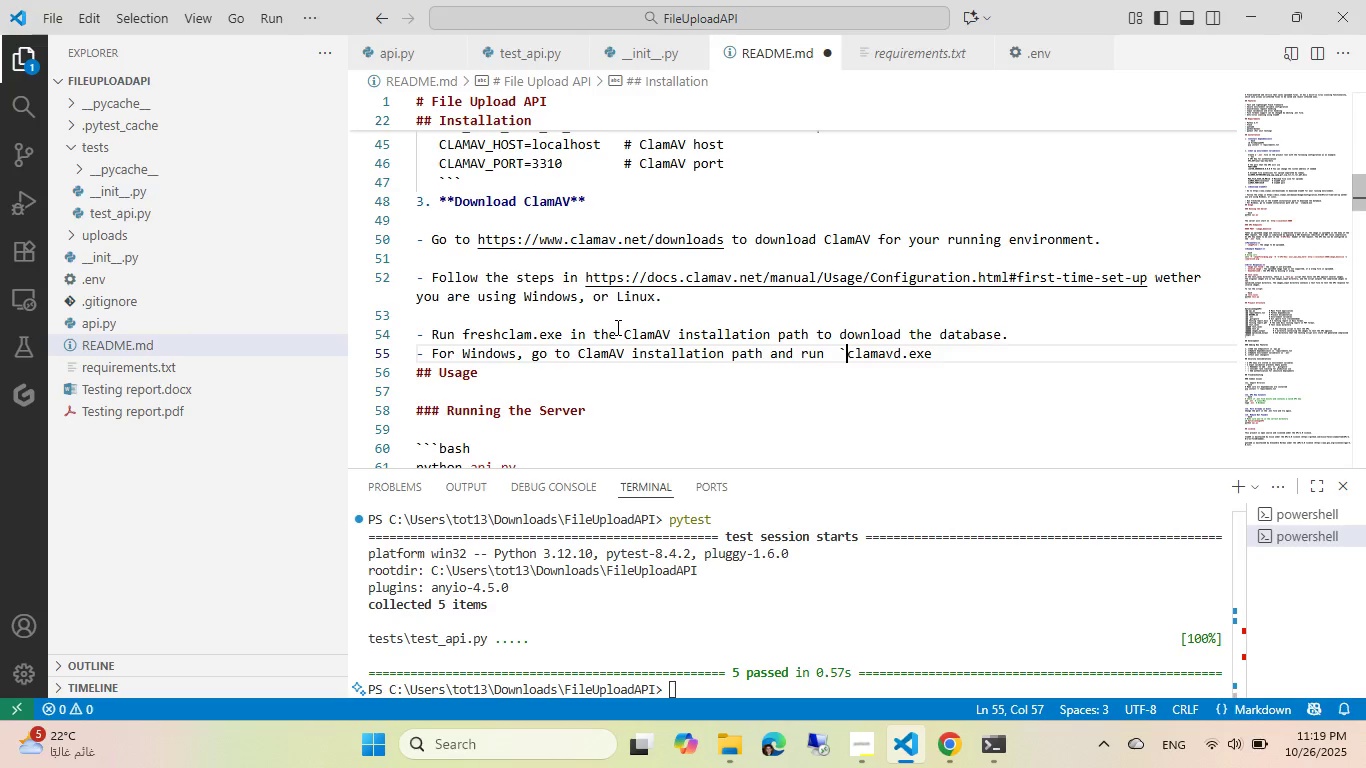 
key(Backquote)
 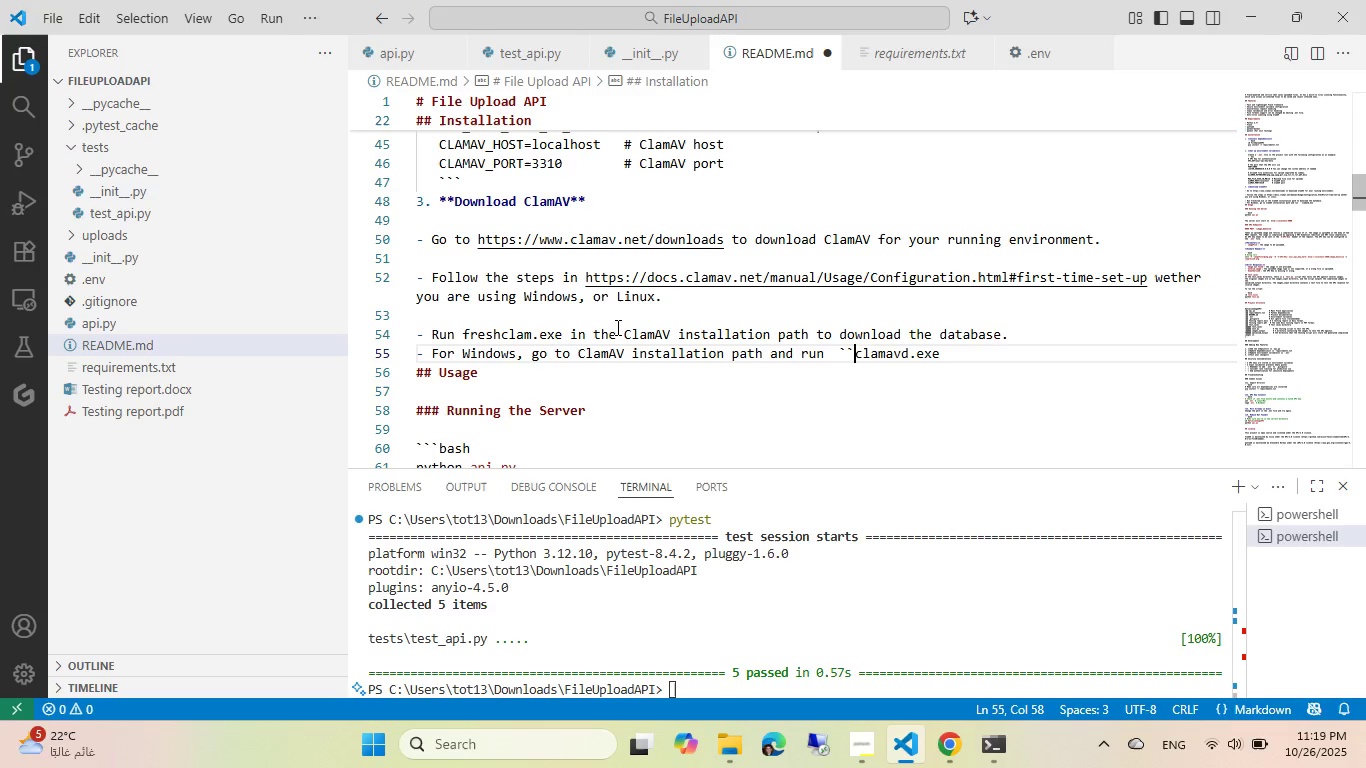 
key(Backquote)
 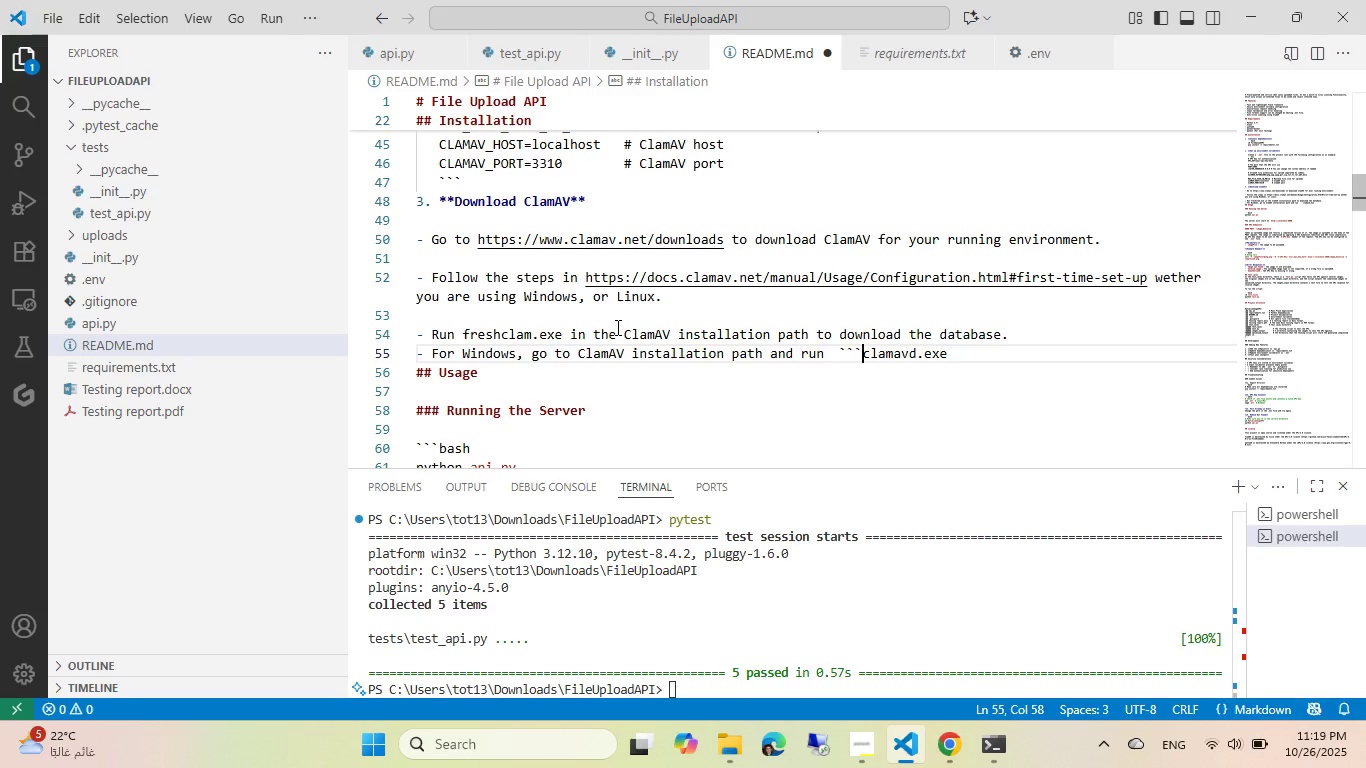 
key(Backquote)
 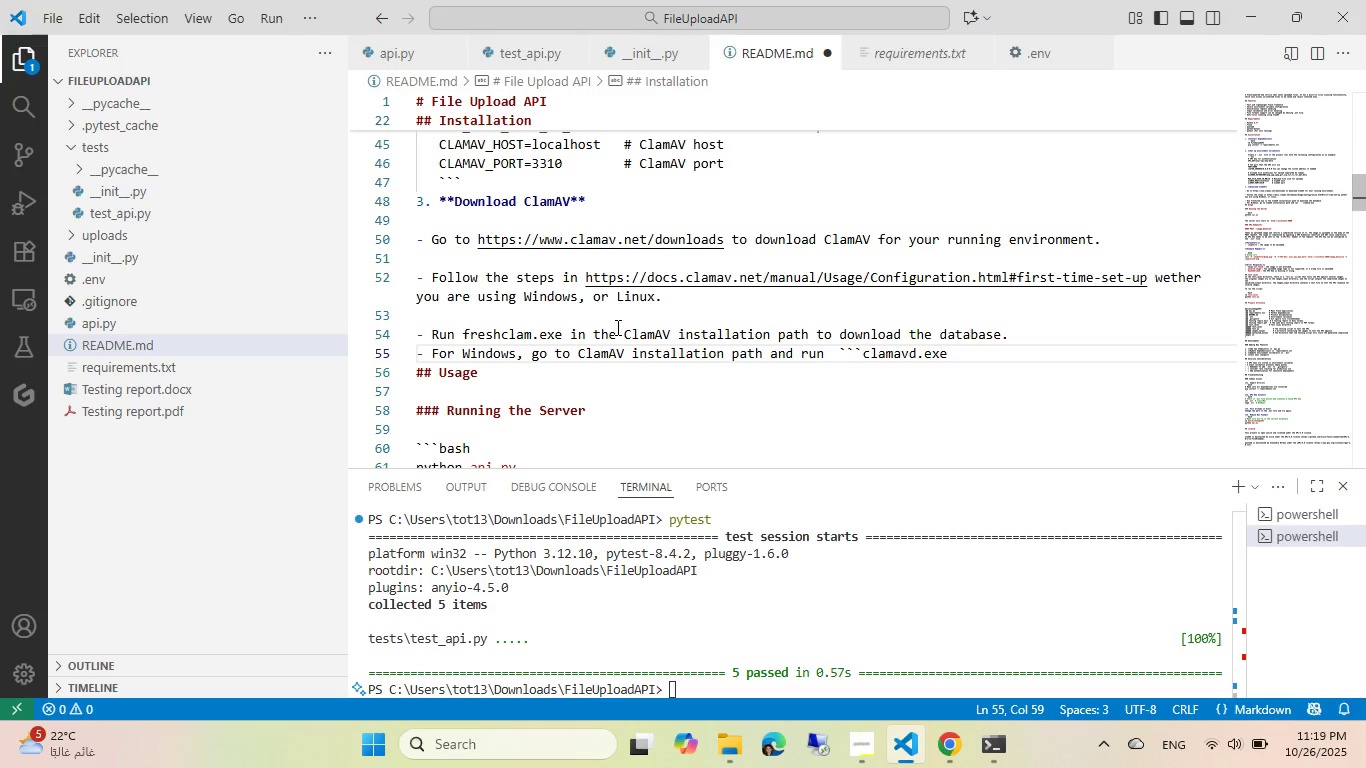 
key(End)
 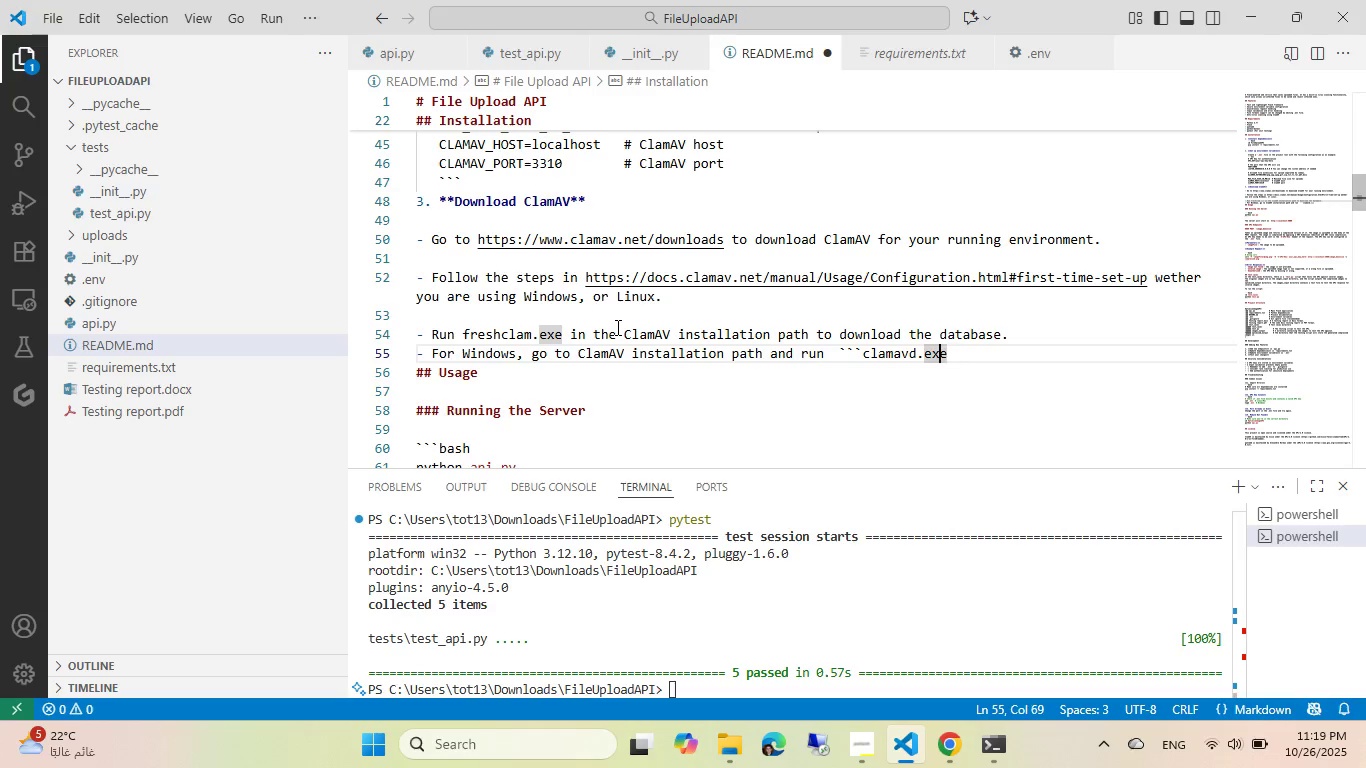 
hold_key(key=ArrowLeft, duration=0.66)
 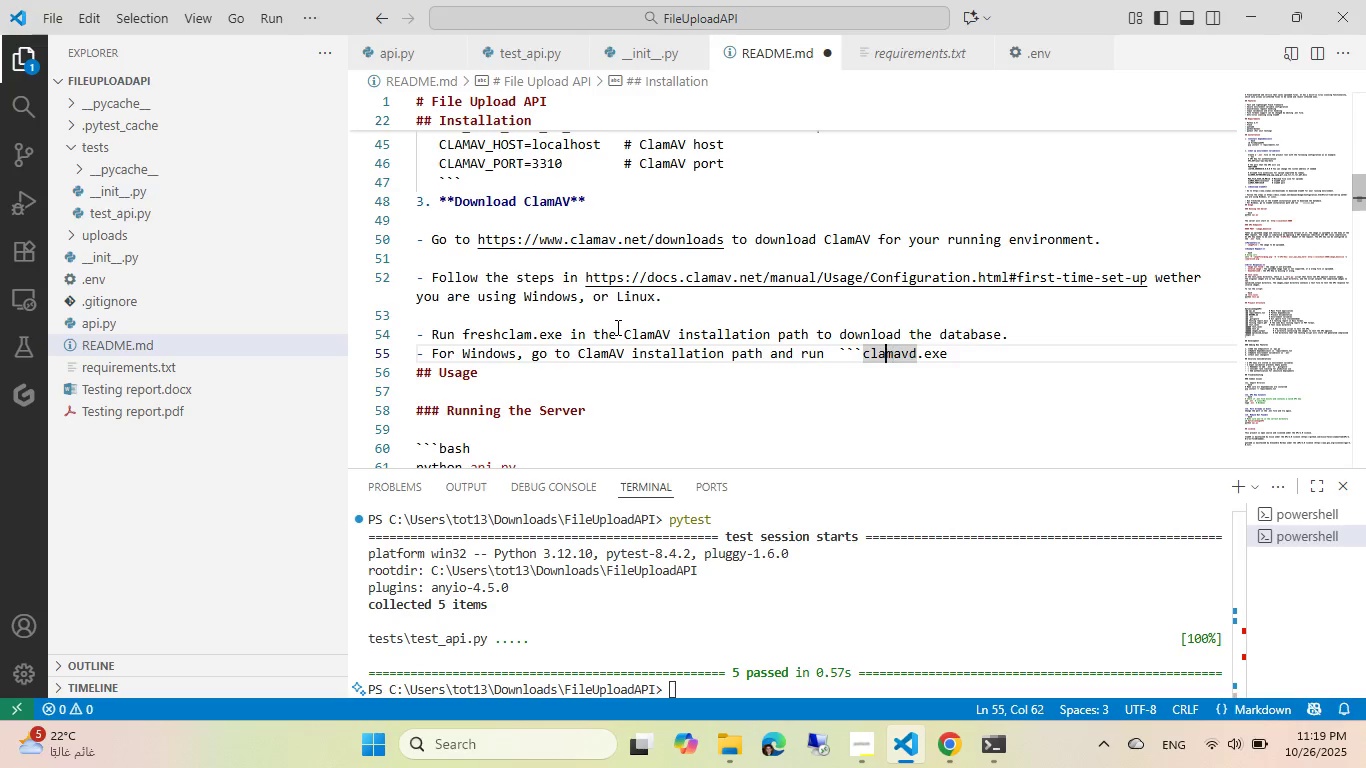 
key(ArrowLeft)
 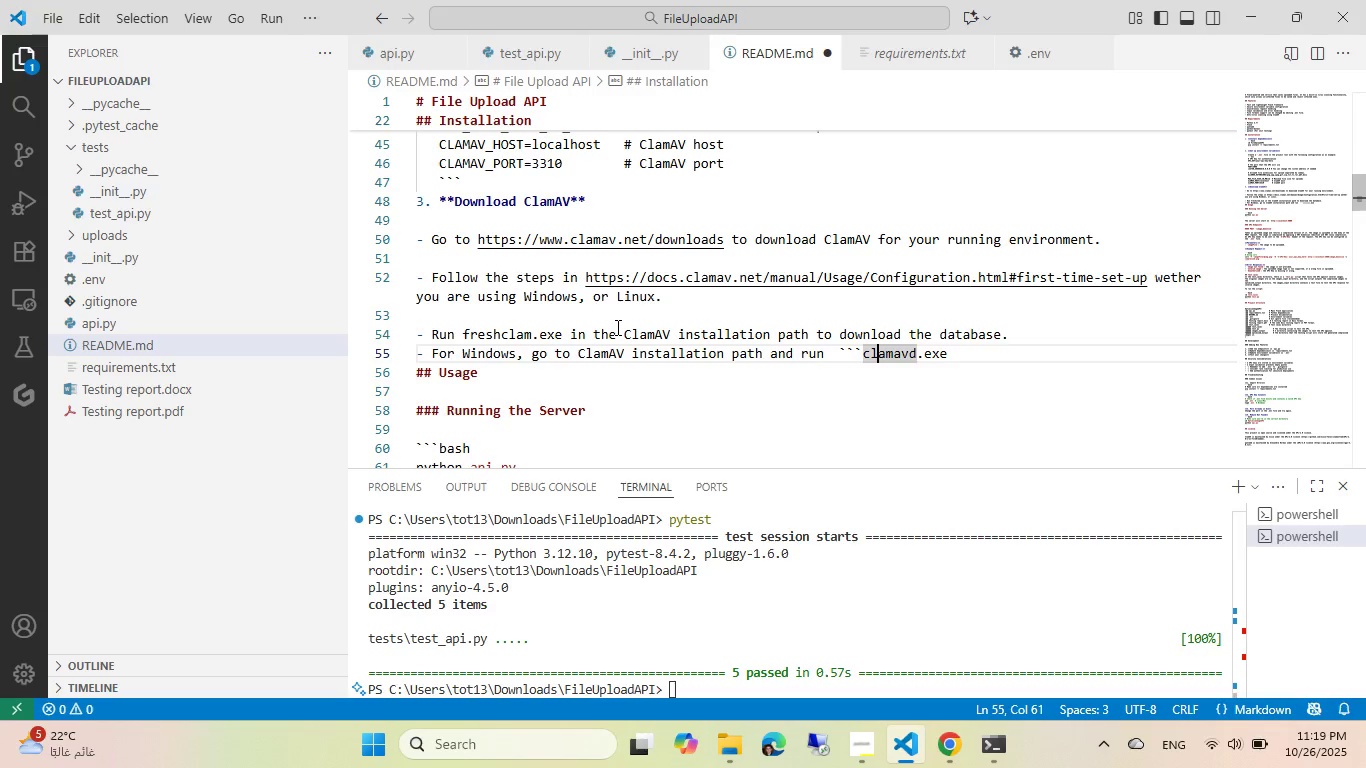 
key(ArrowLeft)
 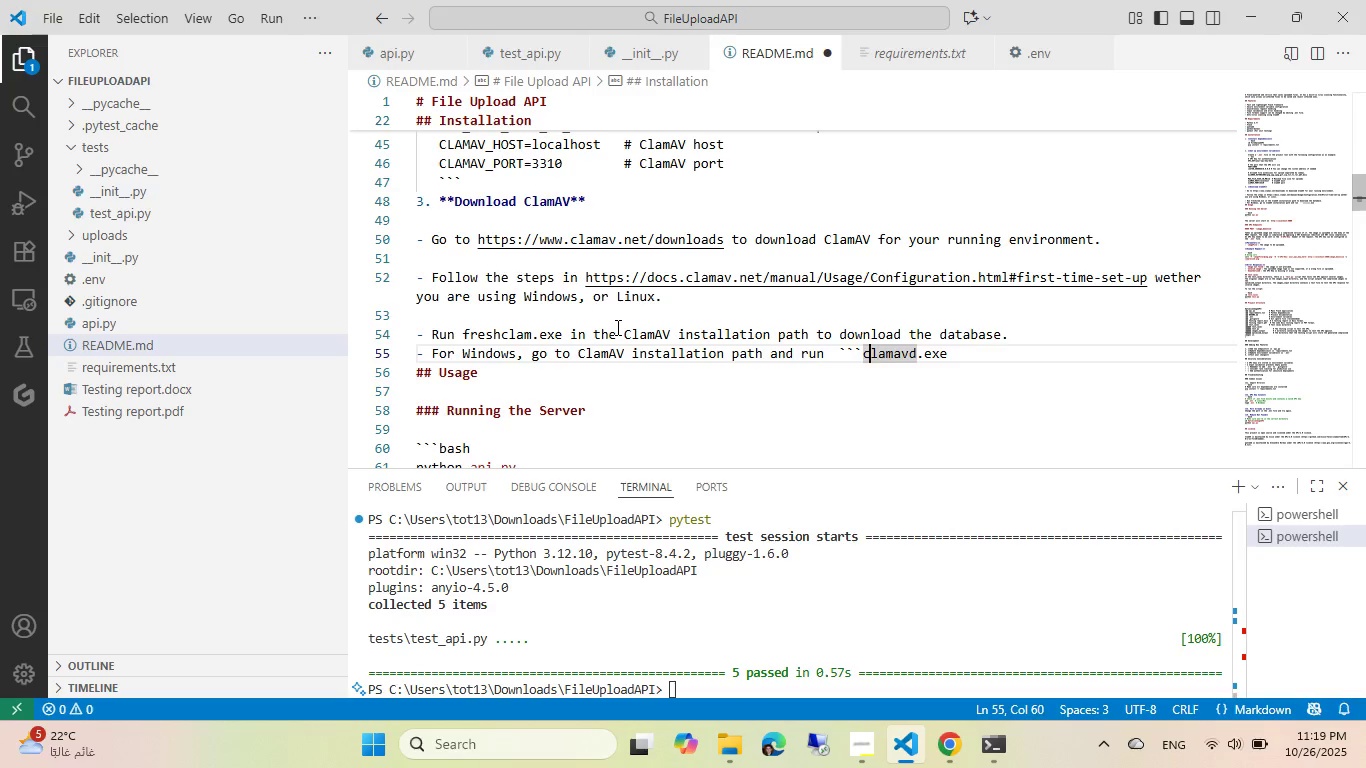 
key(ArrowLeft)
 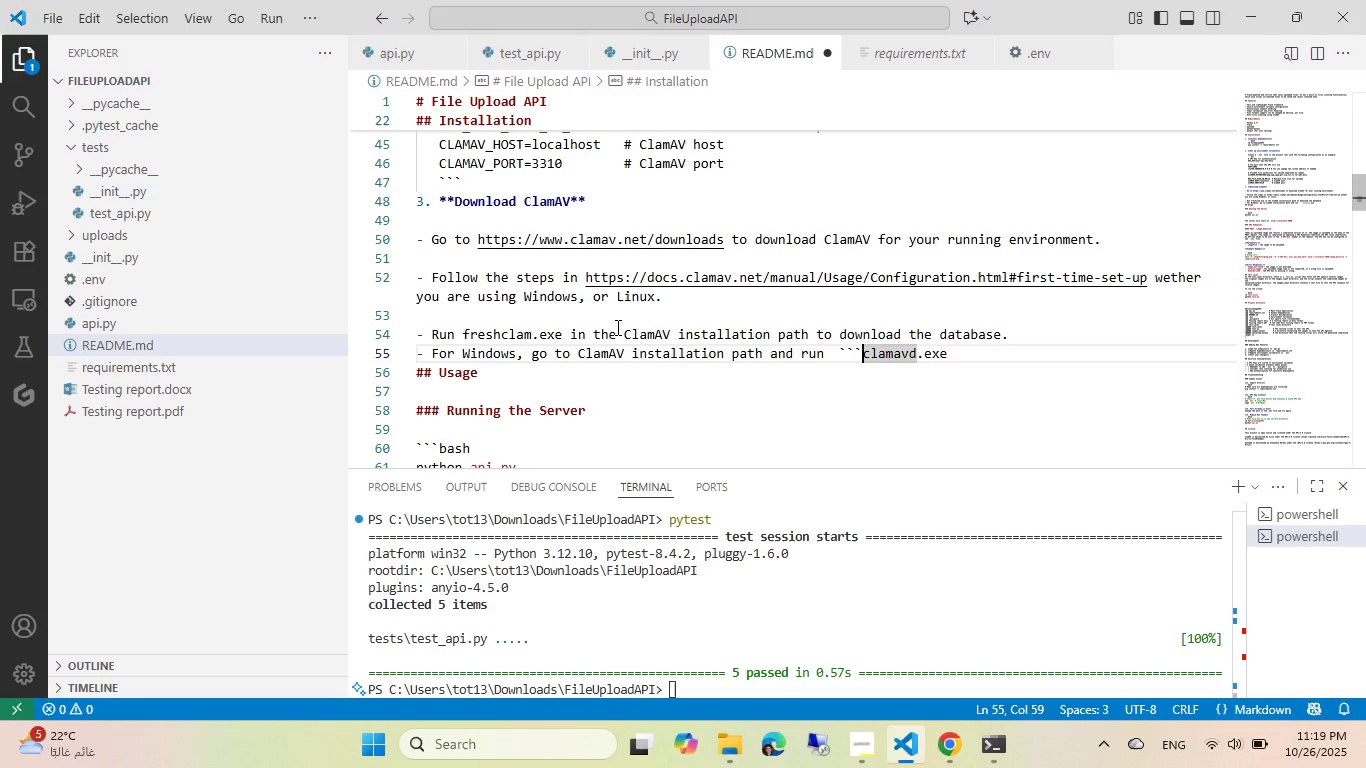 
key(ArrowLeft)
 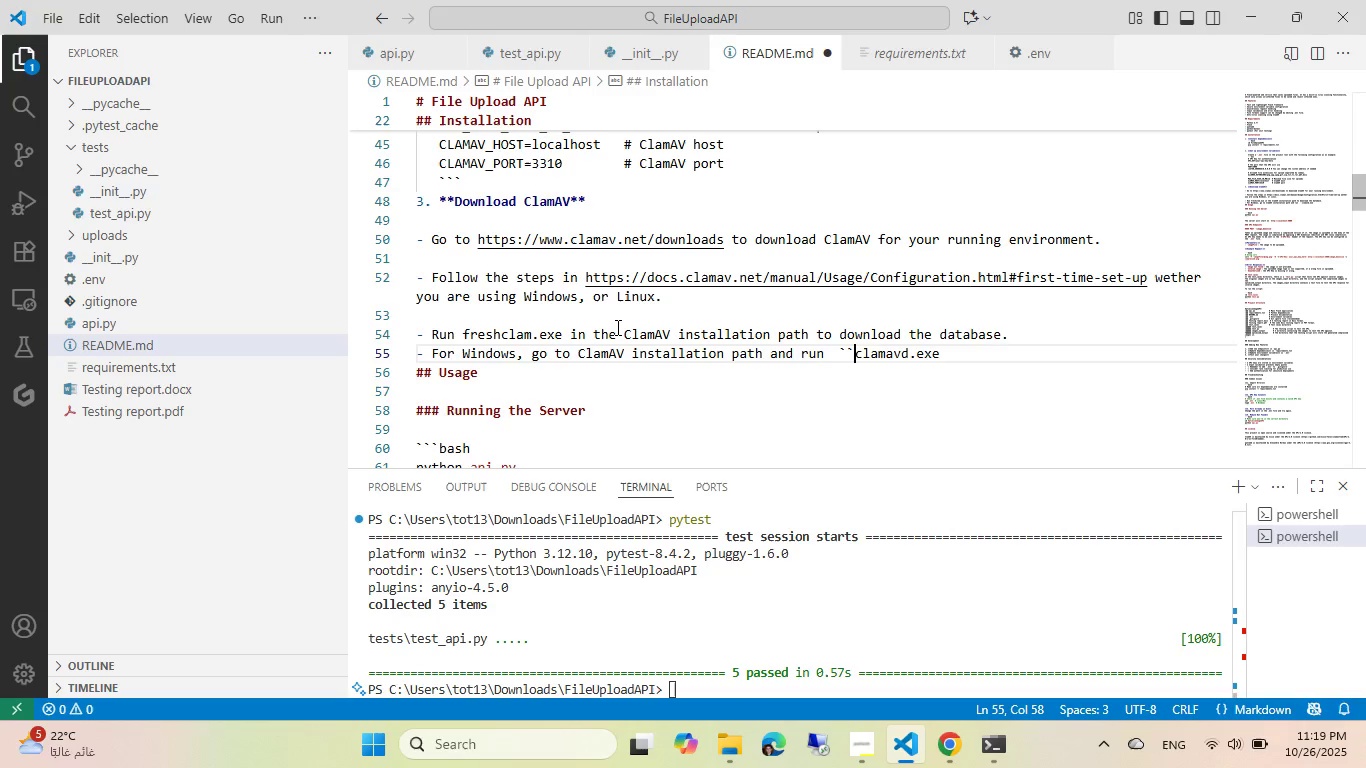 
key(Backspace)
 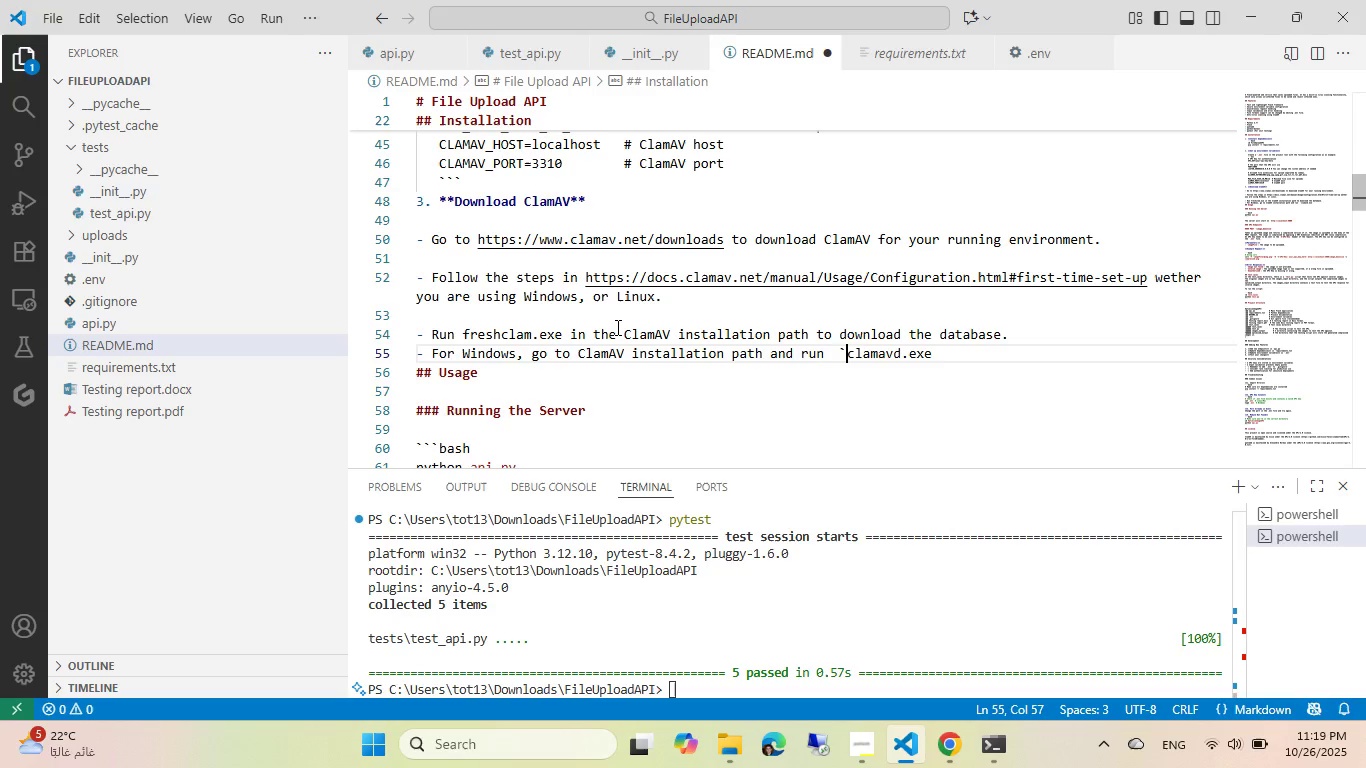 
key(Backspace)
 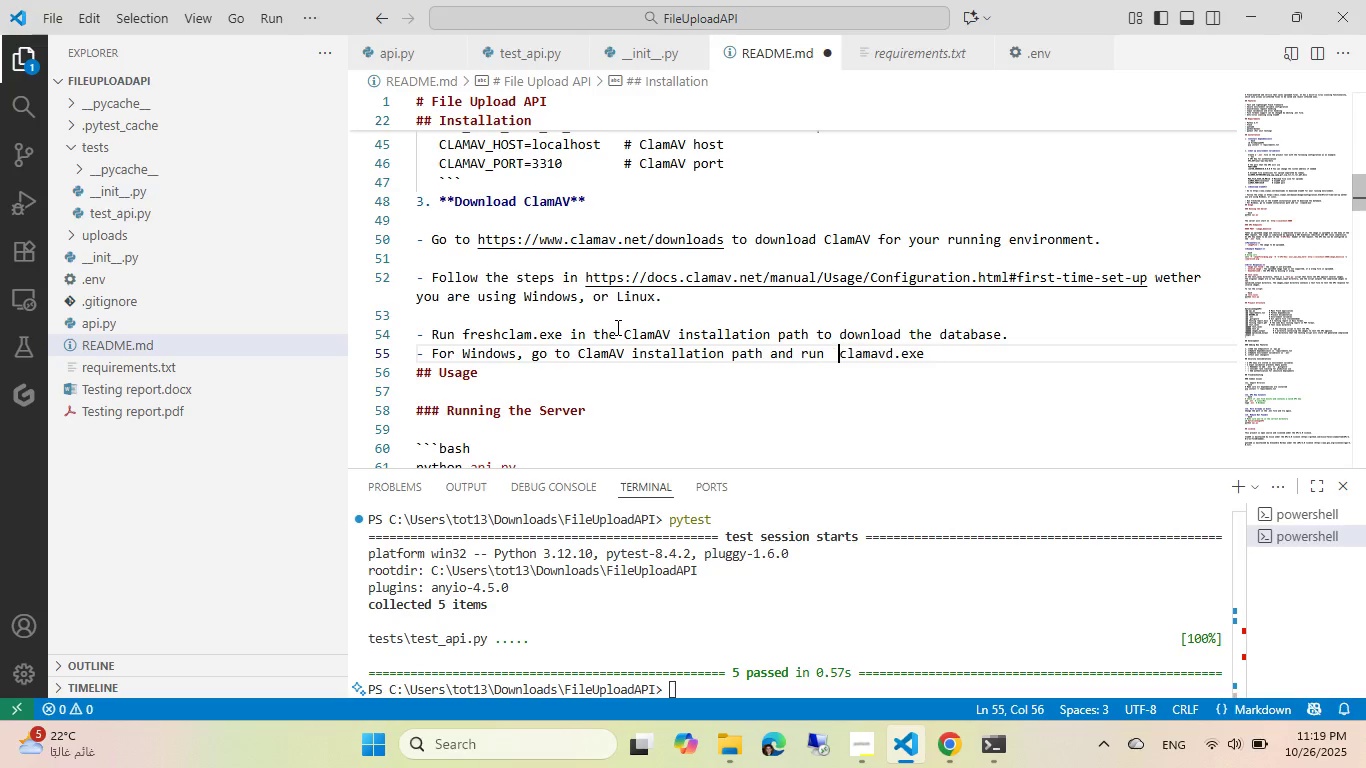 
key(Backspace)
 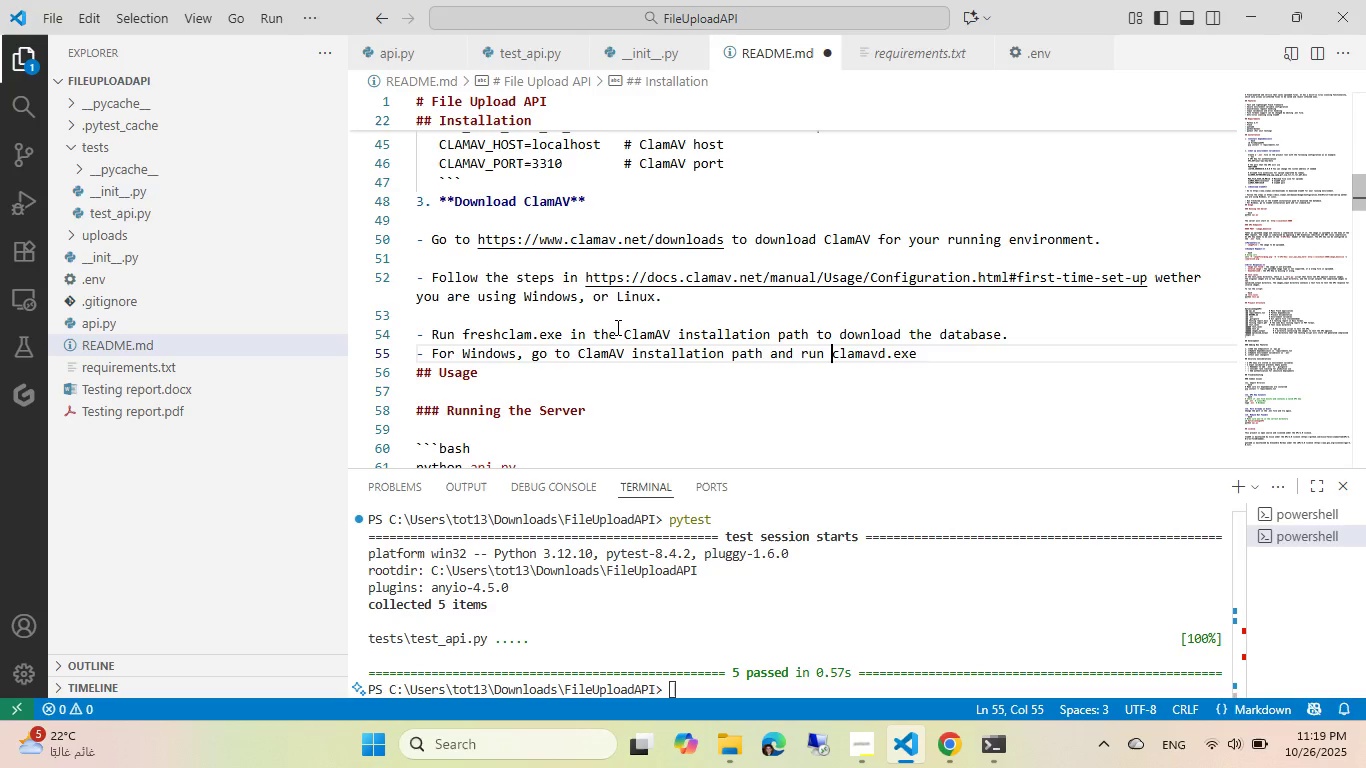 
key(Backspace)
 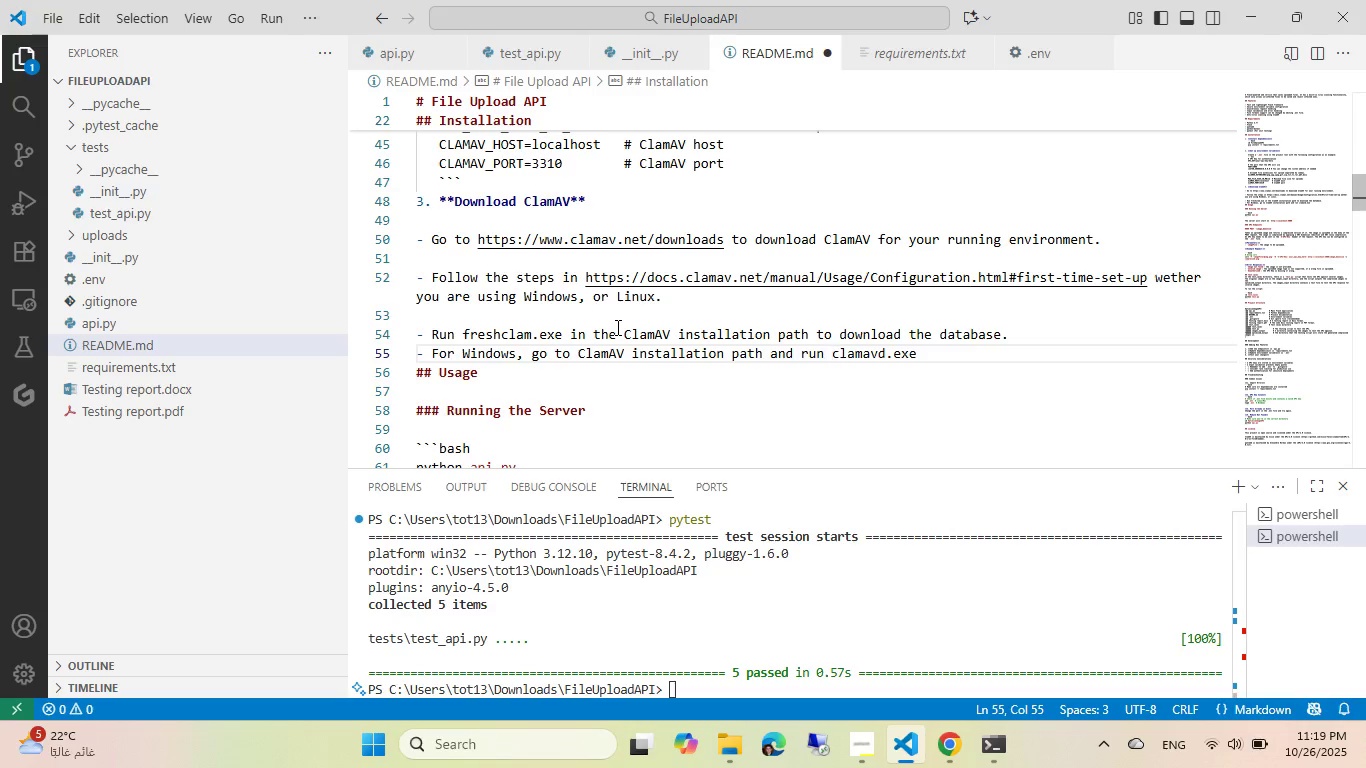 
key(Enter)
 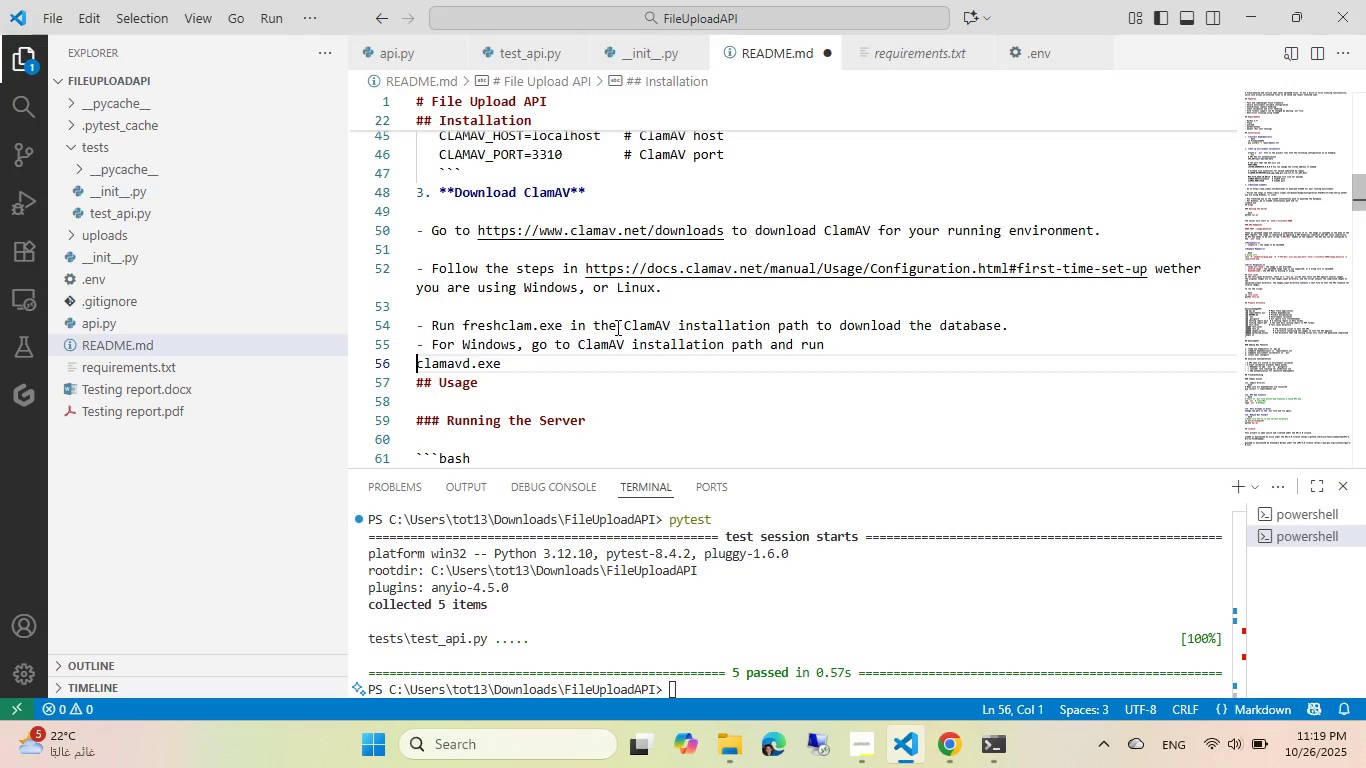 
key(Enter)
 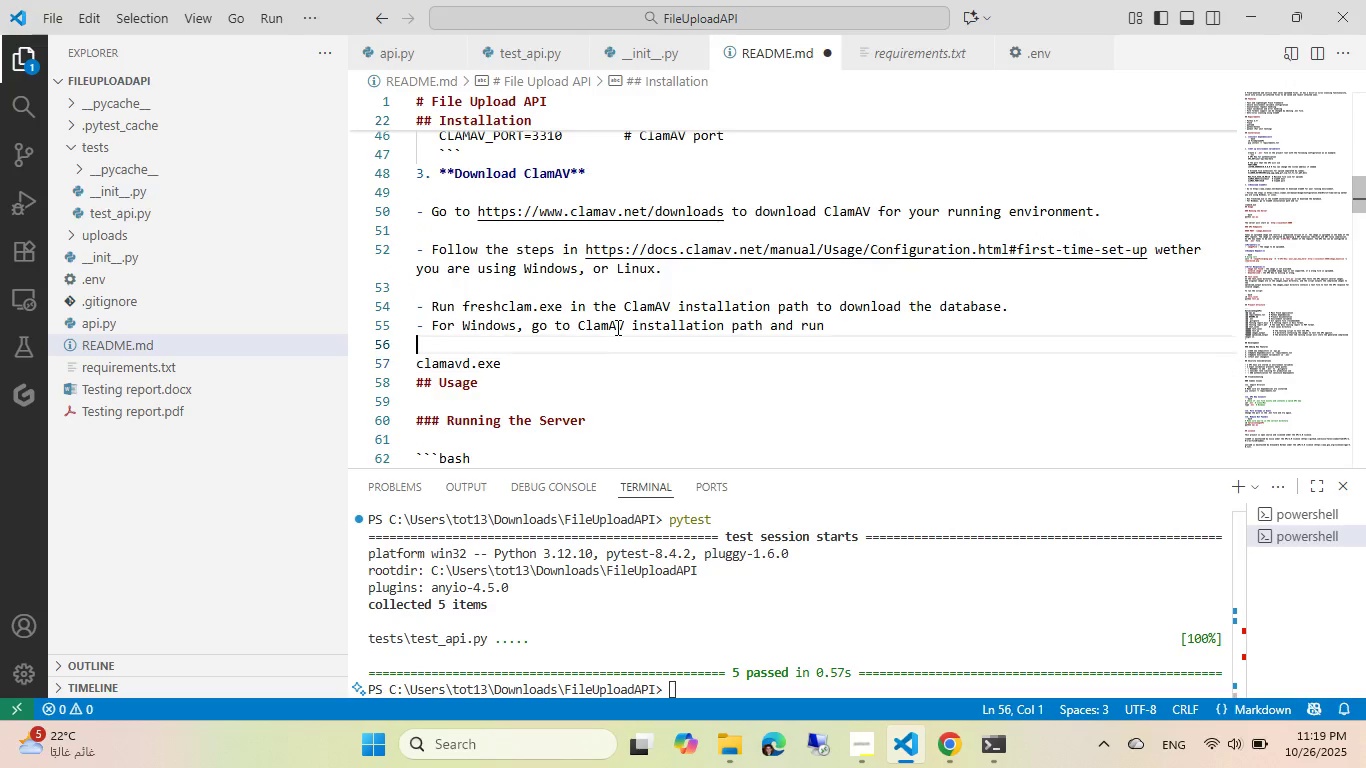 
key(ArrowUp)
 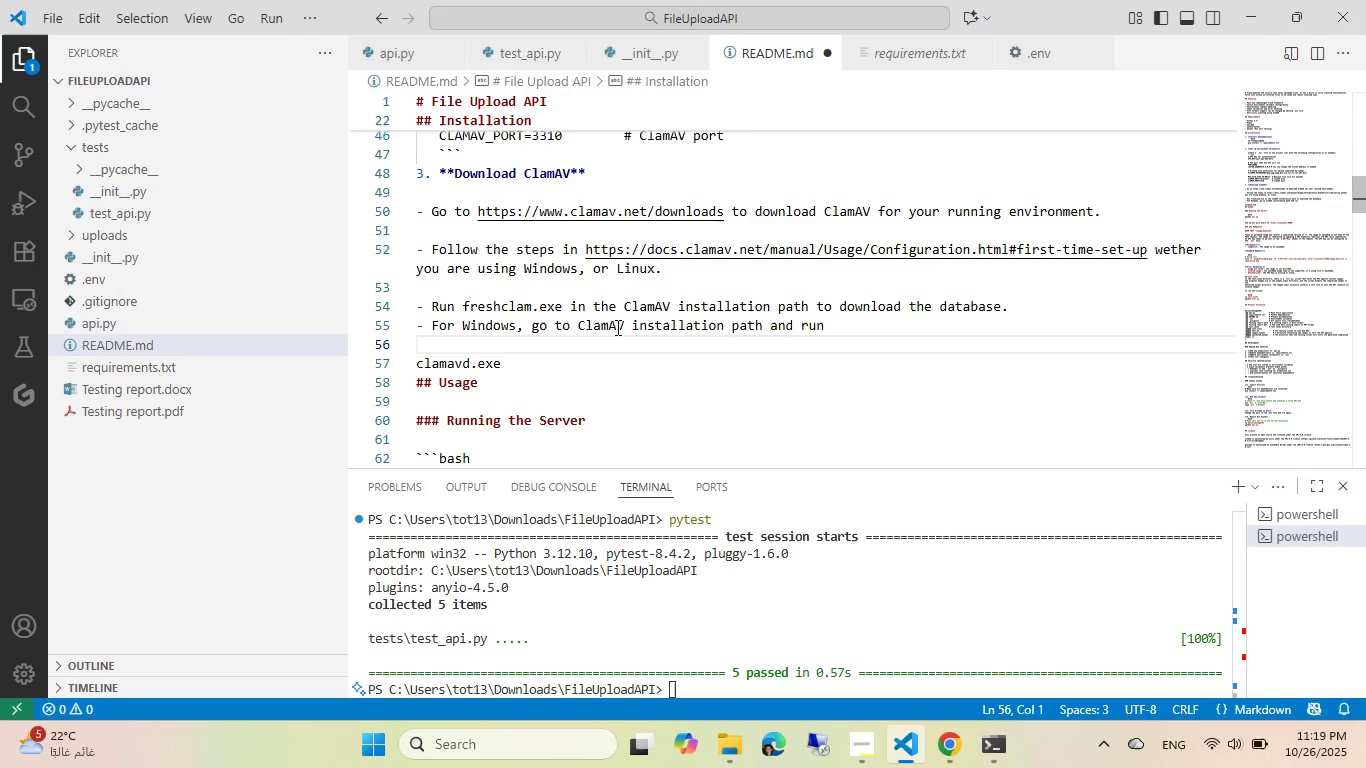 
type(```powershell)
 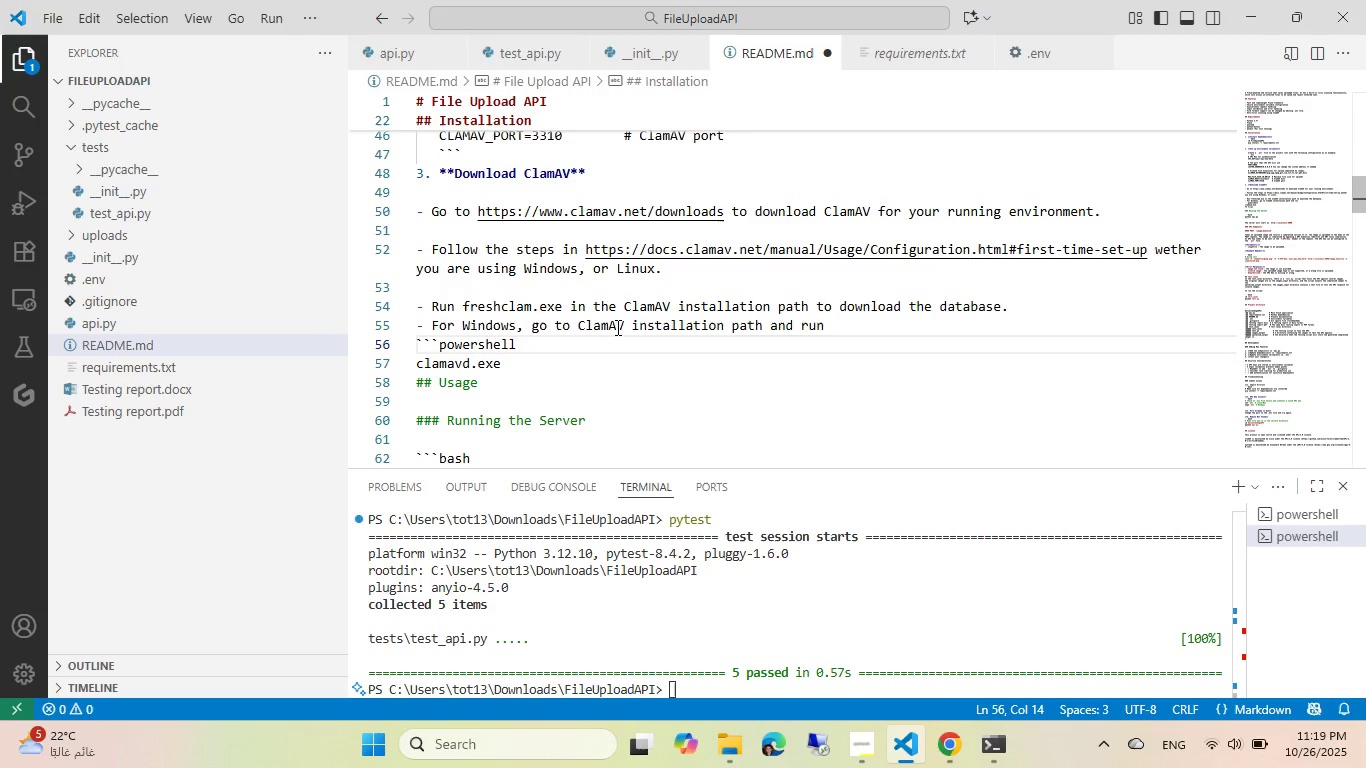 
key(ArrowUp)
 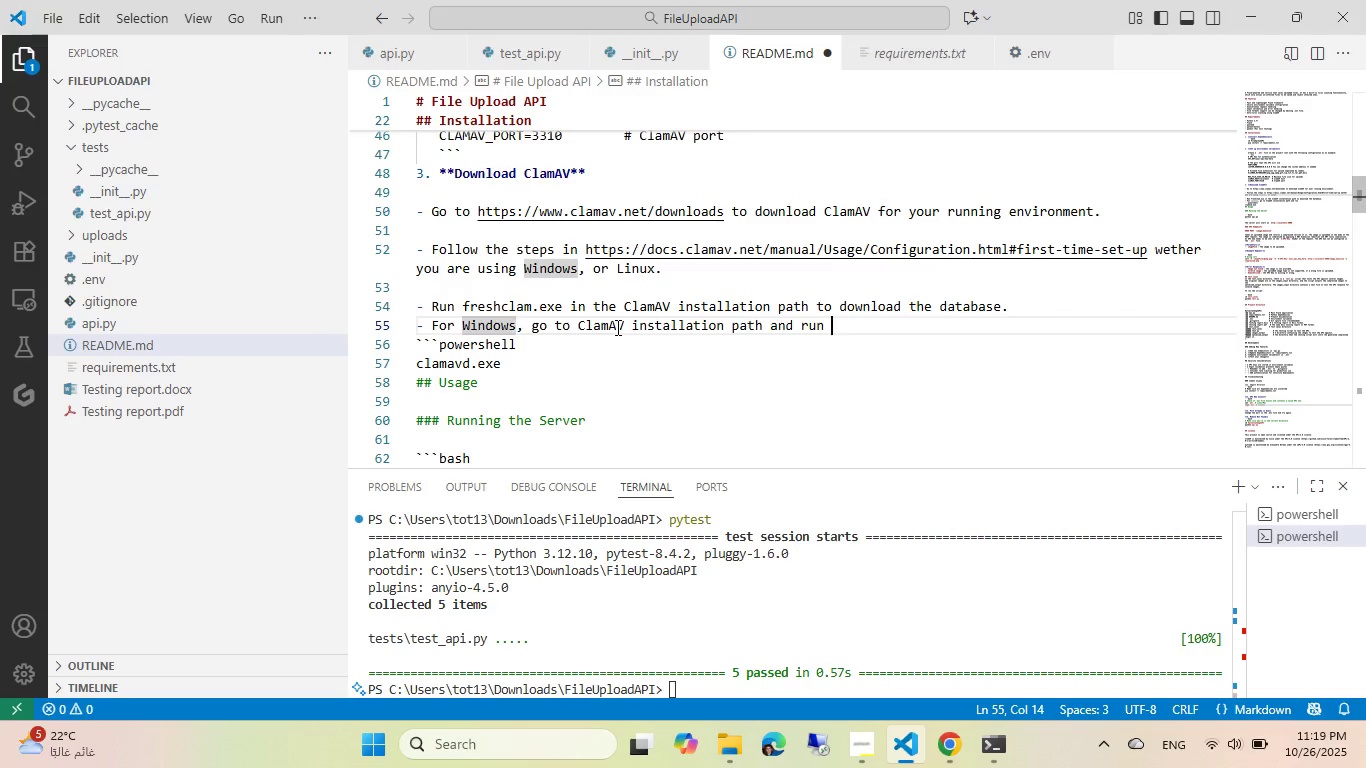 
key(End)
 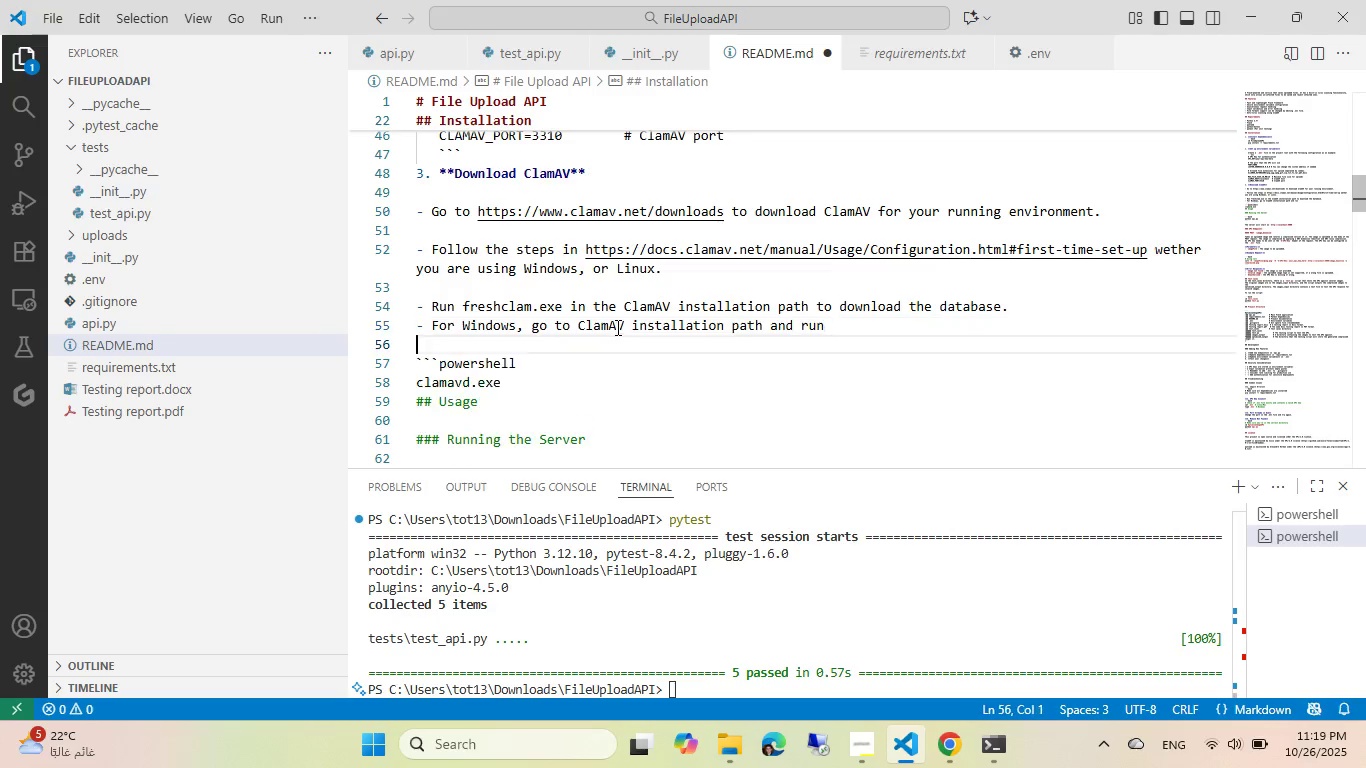 
key(Enter)
 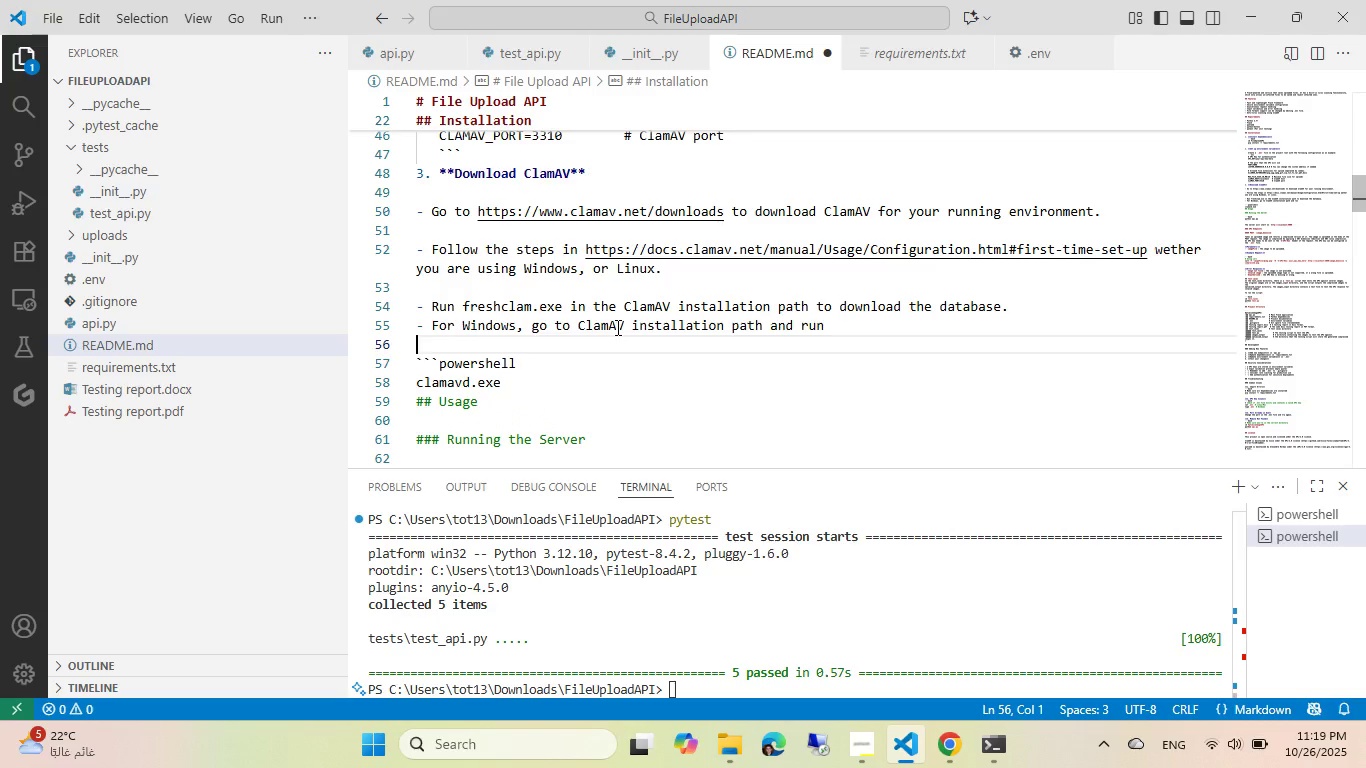 
key(ArrowDown)
 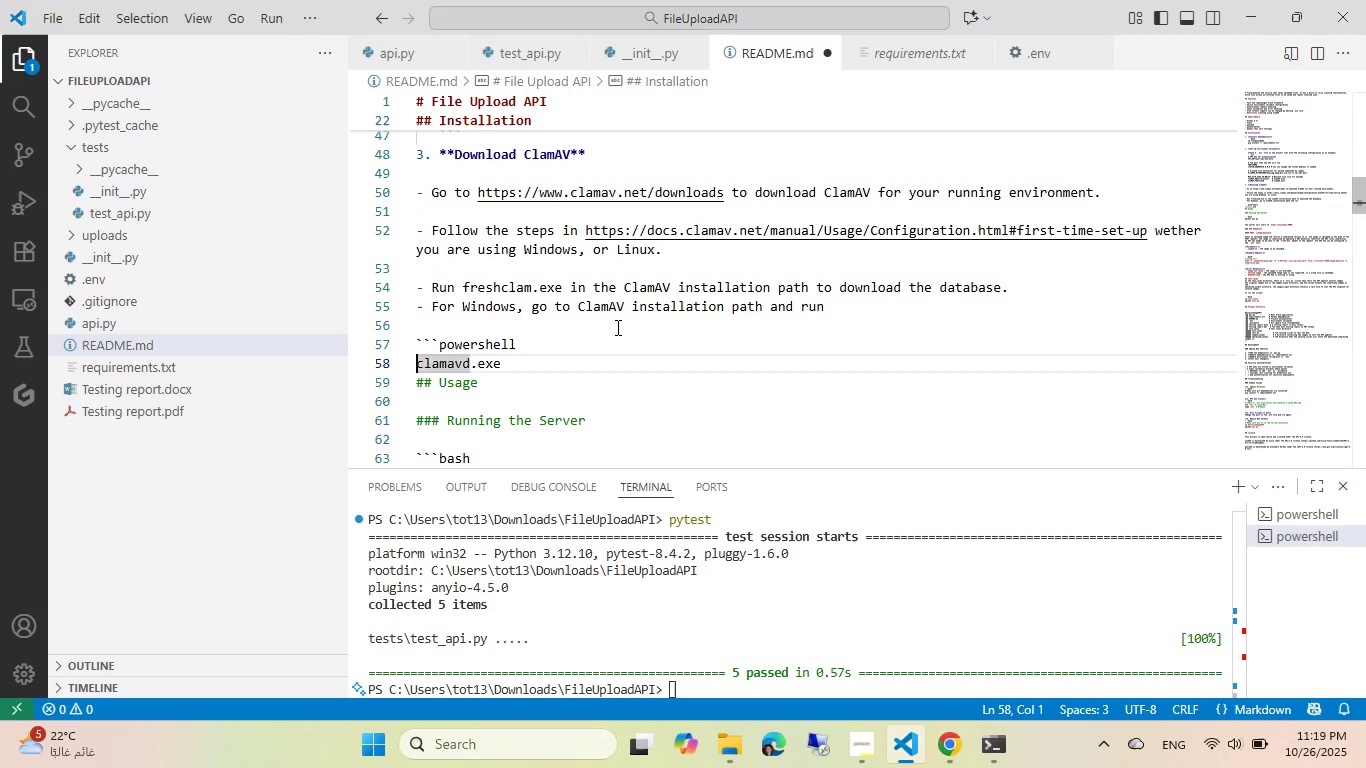 
key(ArrowDown)
 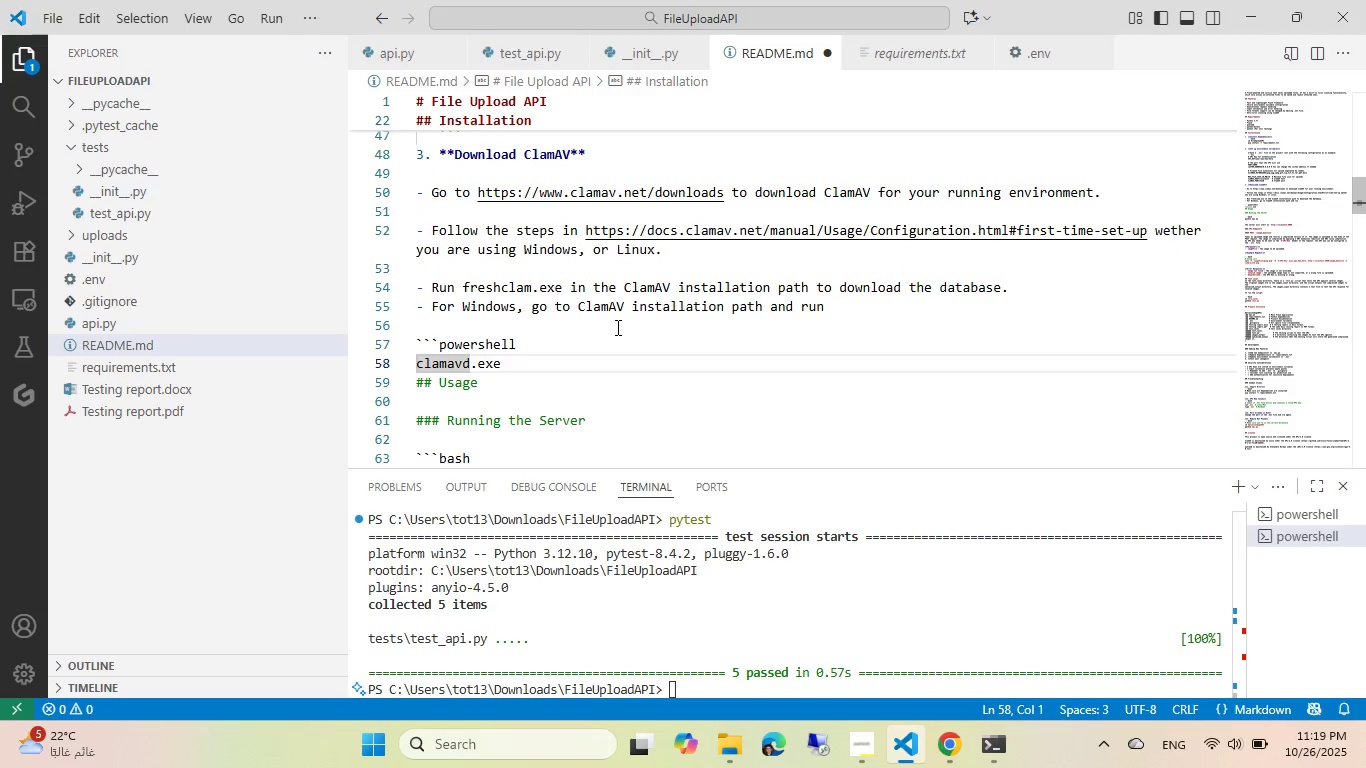 
key(End)
 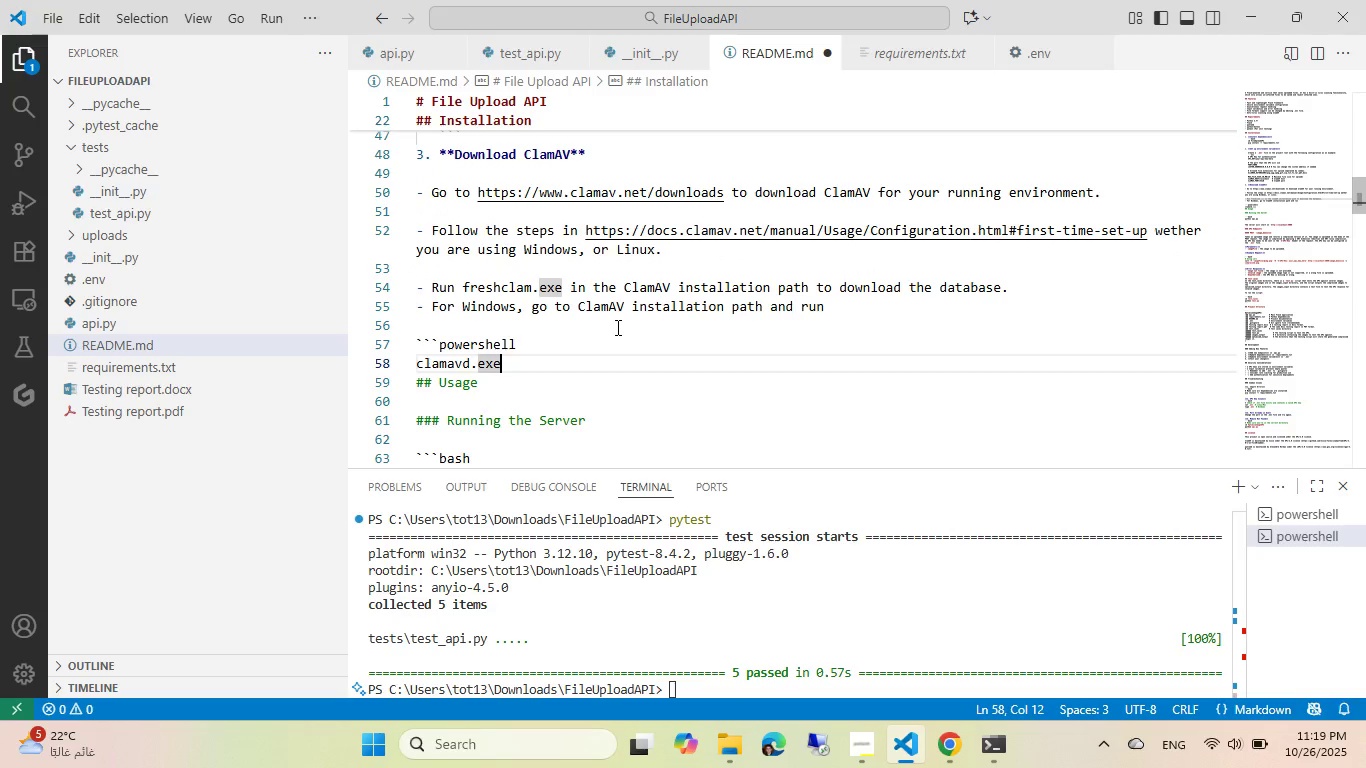 
key(Enter)
 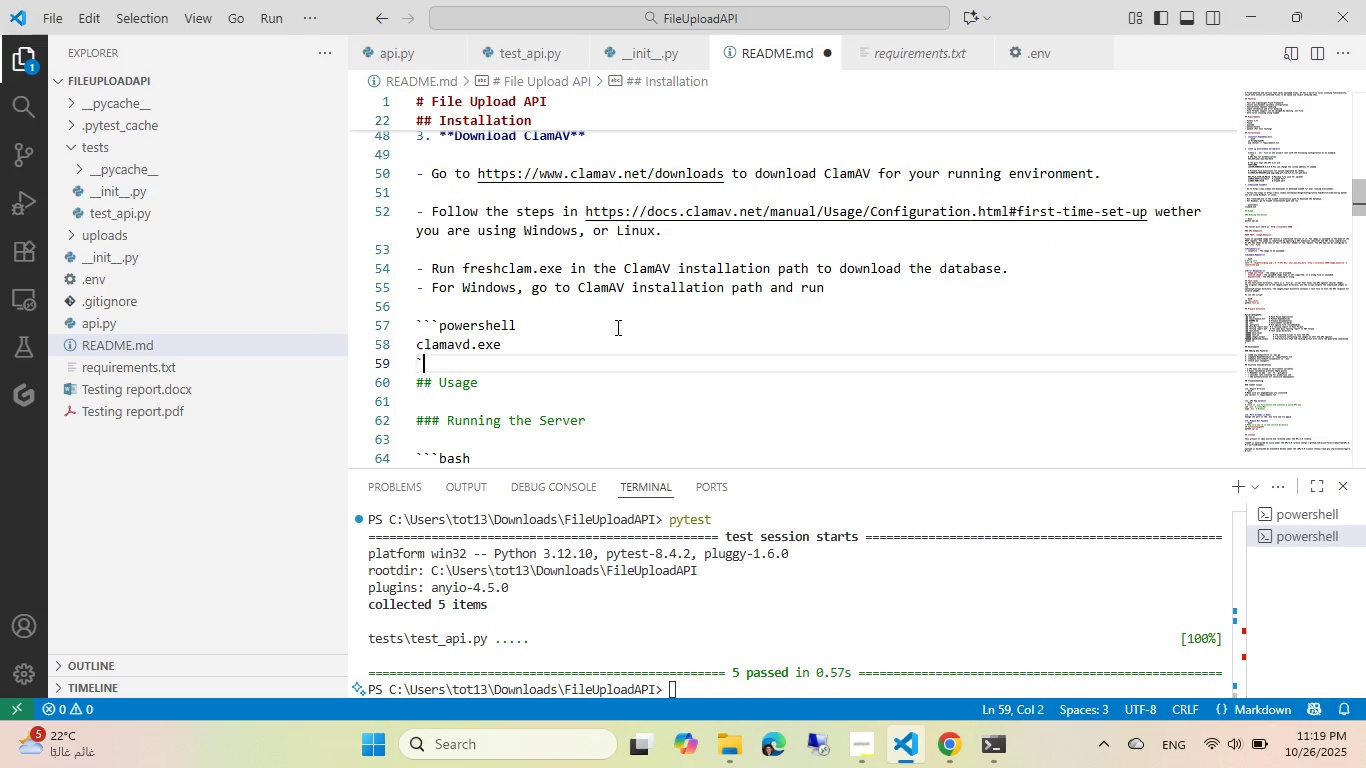 
key(Backquote)
 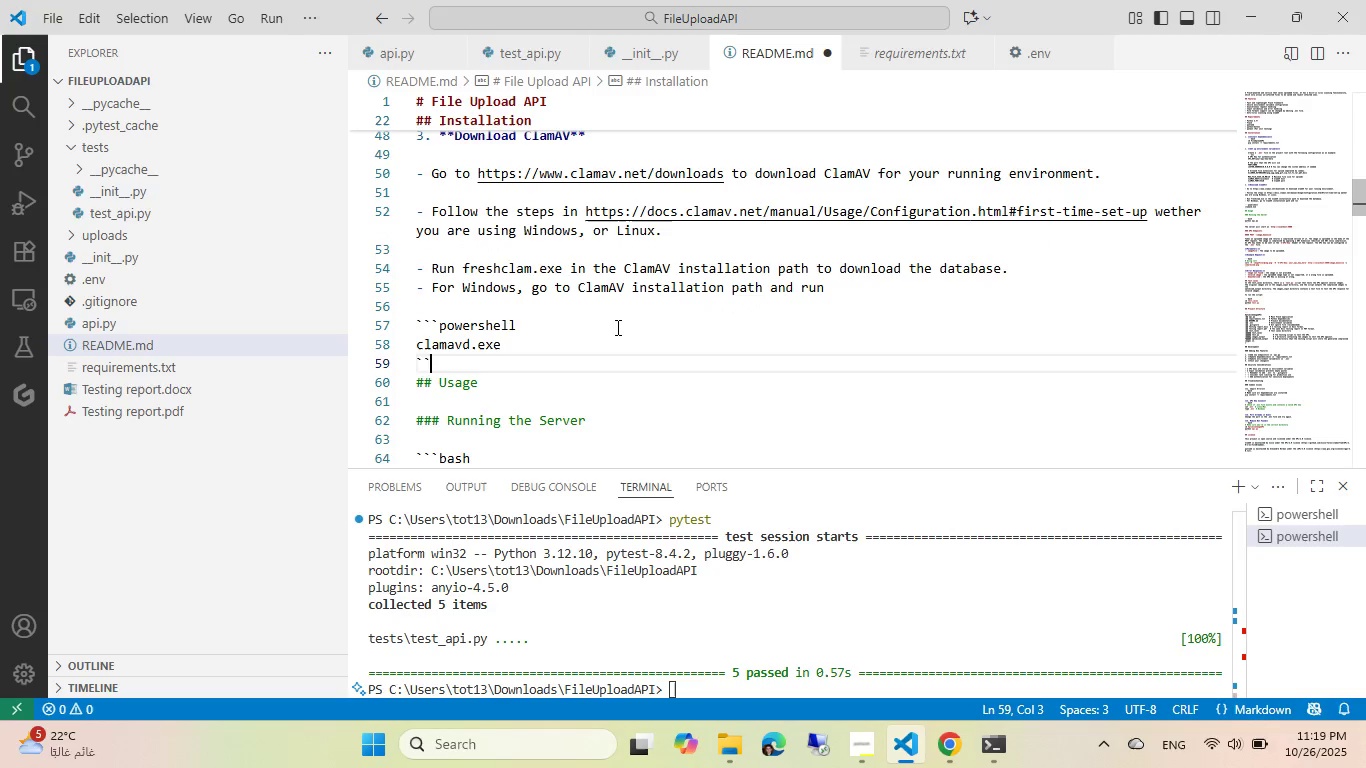 
key(Backquote)
 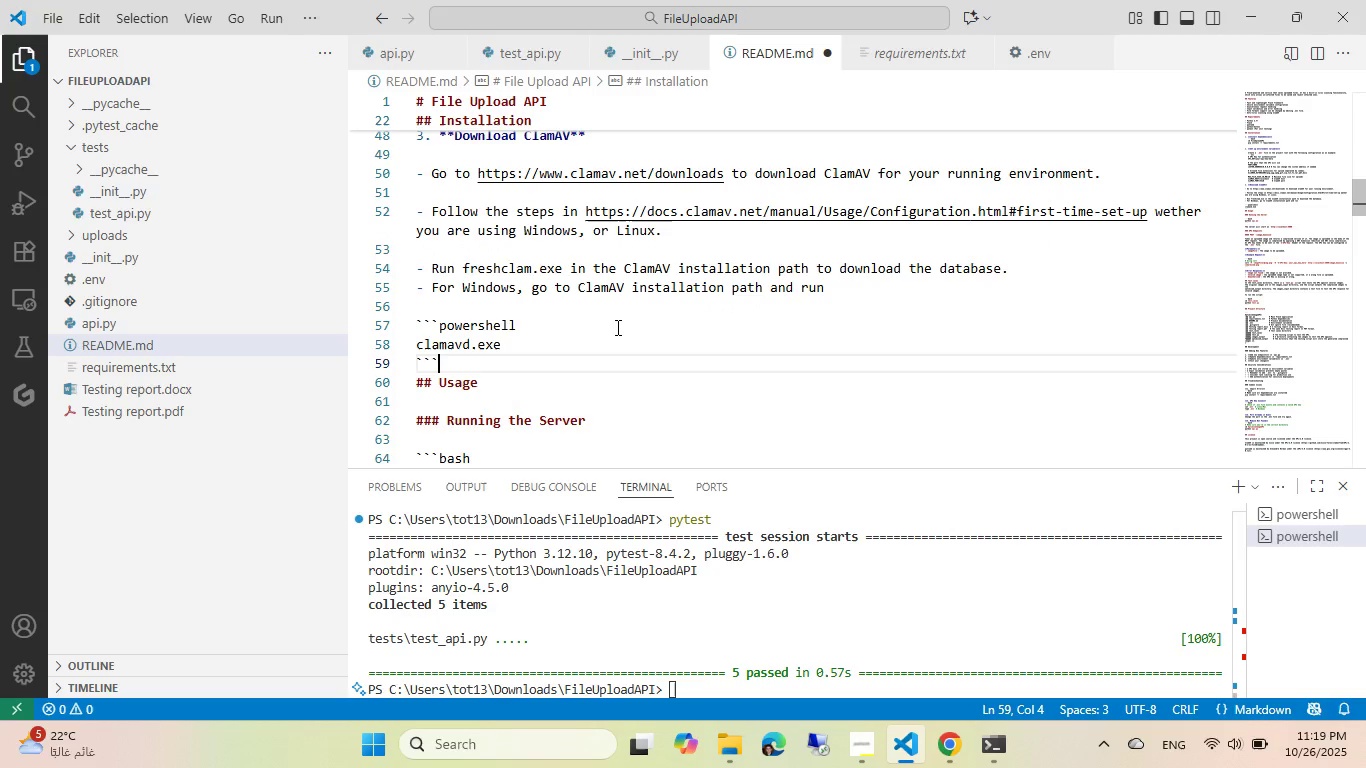 
key(Backquote)
 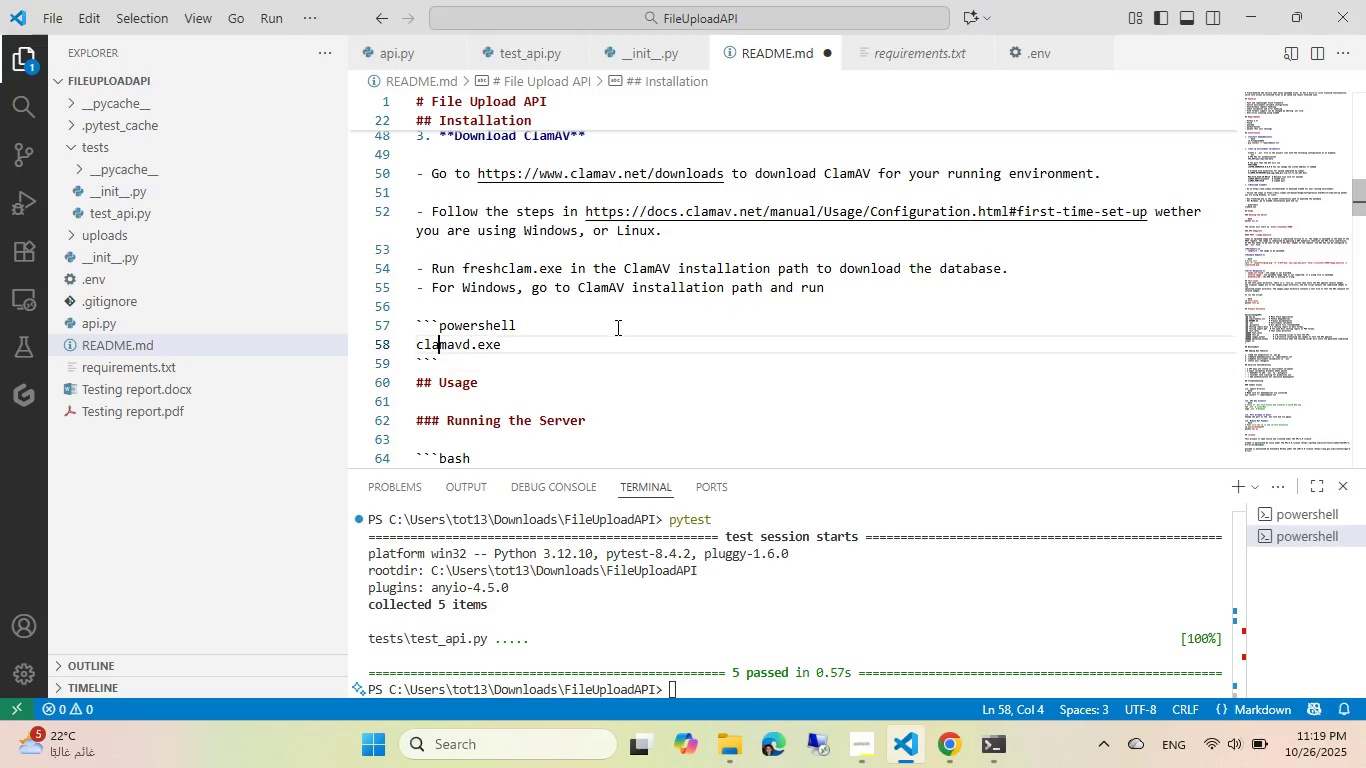 
key(ArrowUp)
 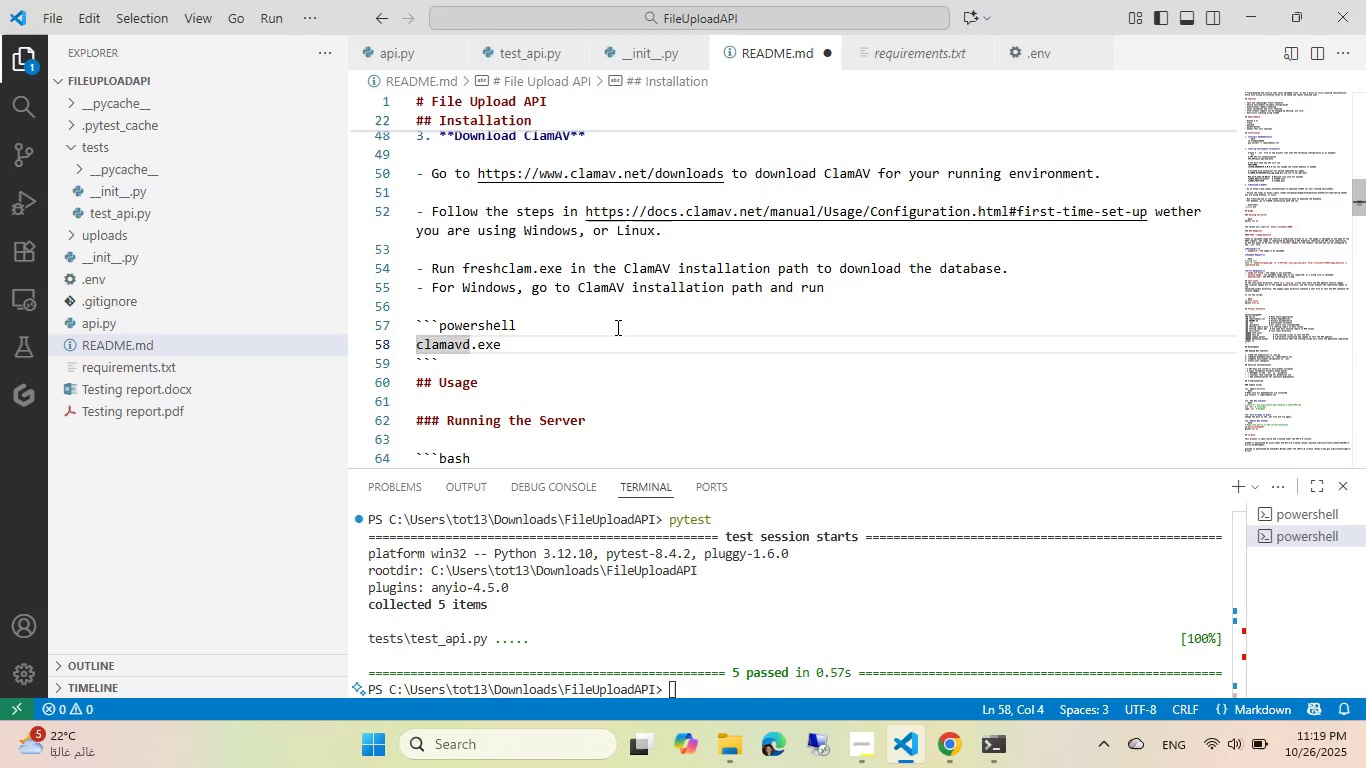 
key(End)
 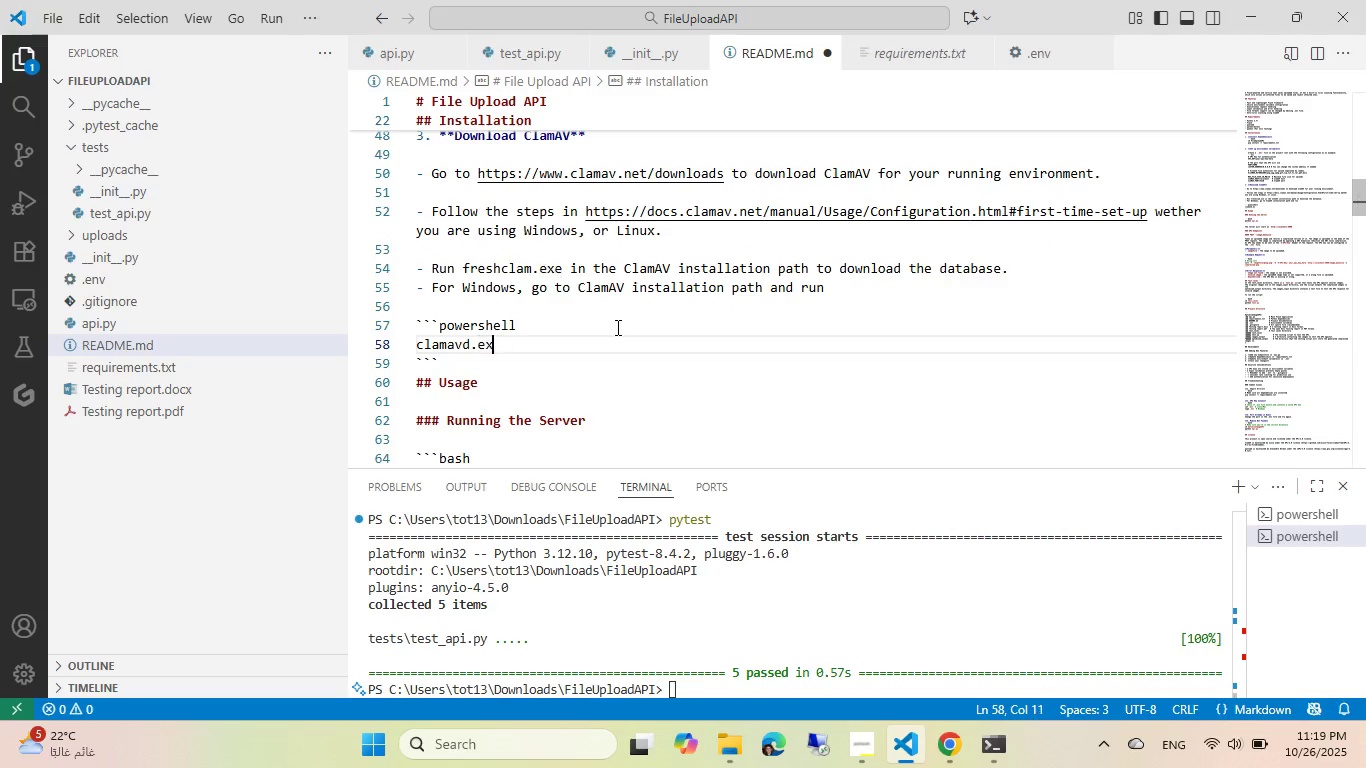 
key(Backspace)
 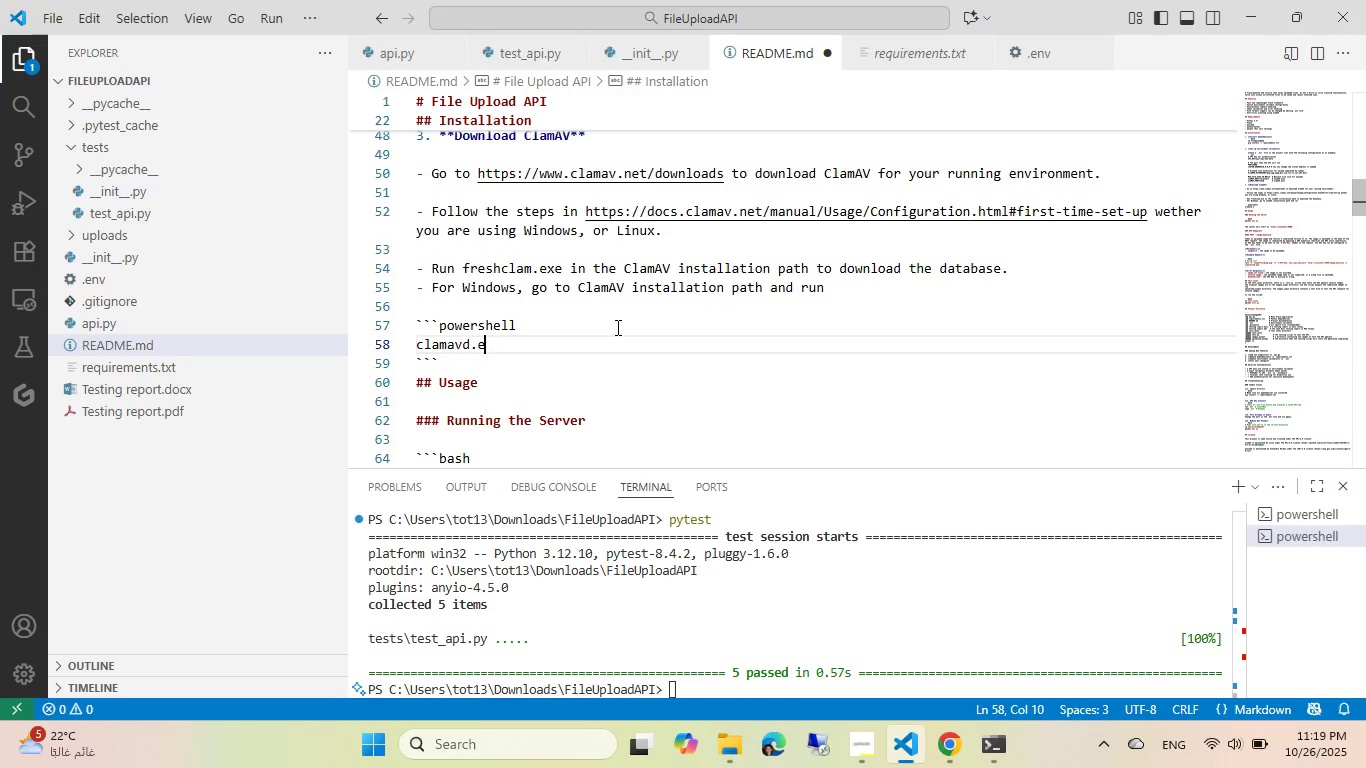 
key(Backspace)
 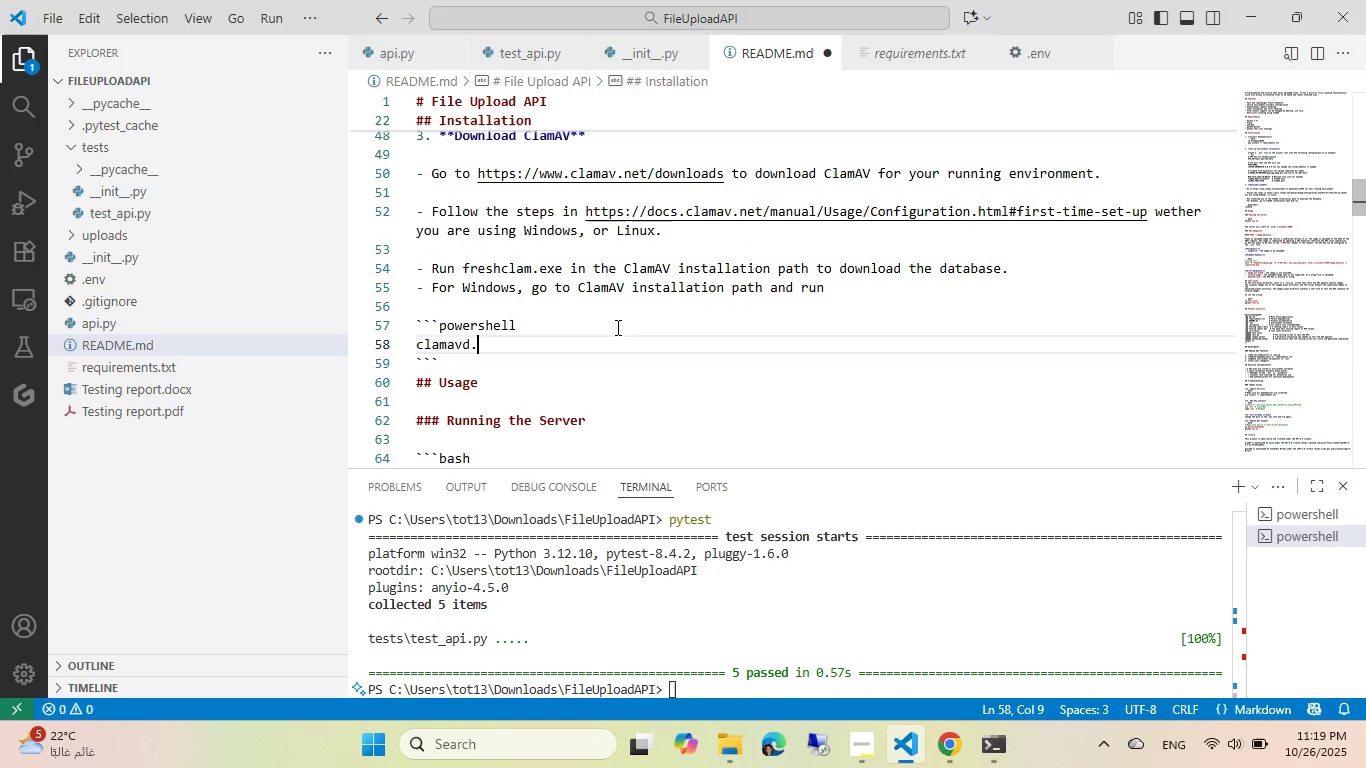 
key(Backspace)
 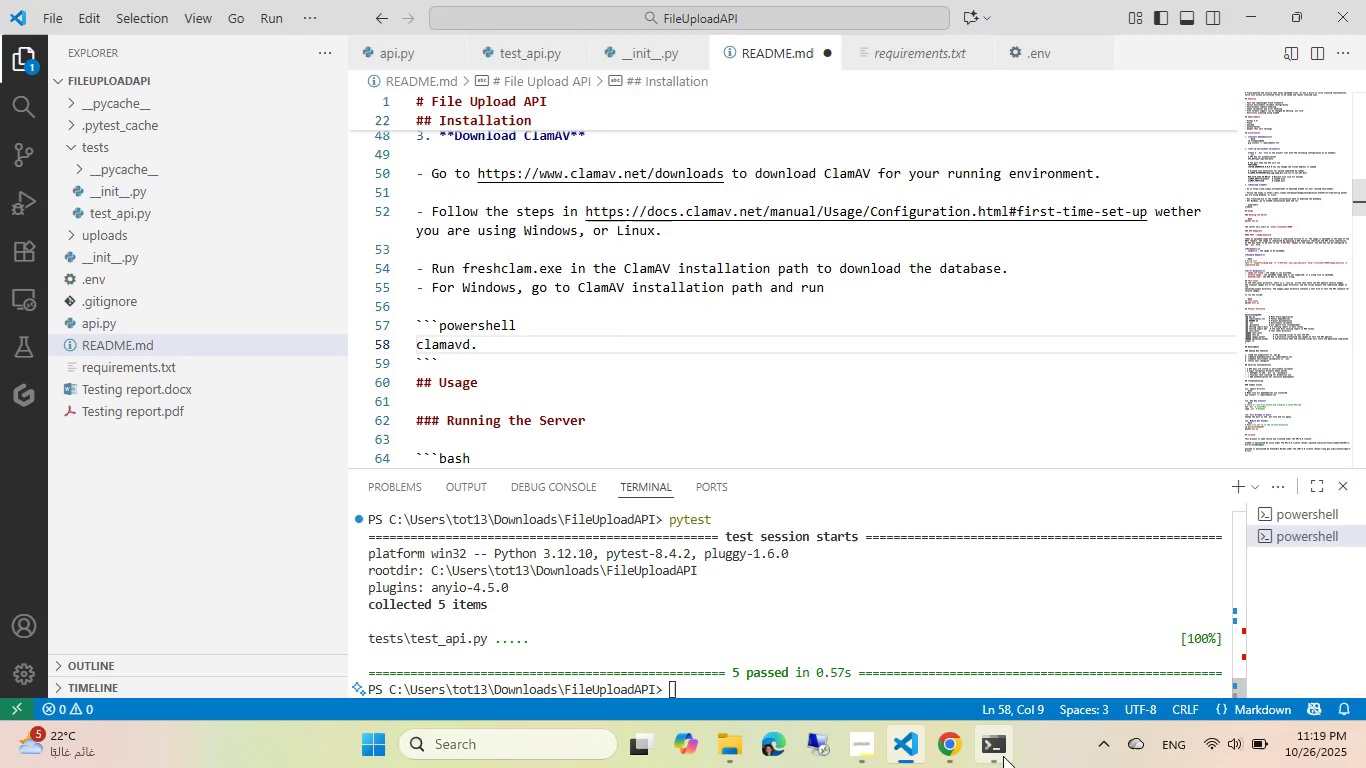 
left_click([1004, 758])
 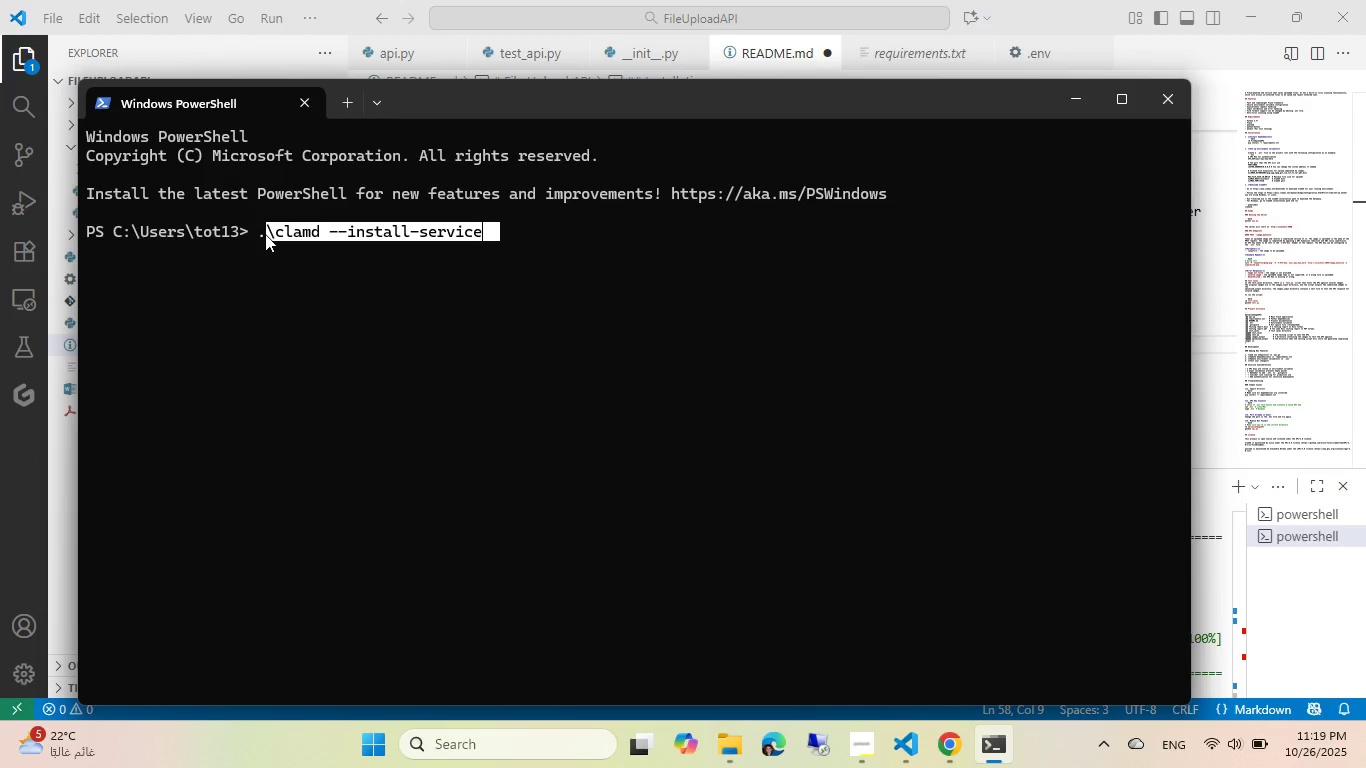 
key(Control+ControlLeft)
 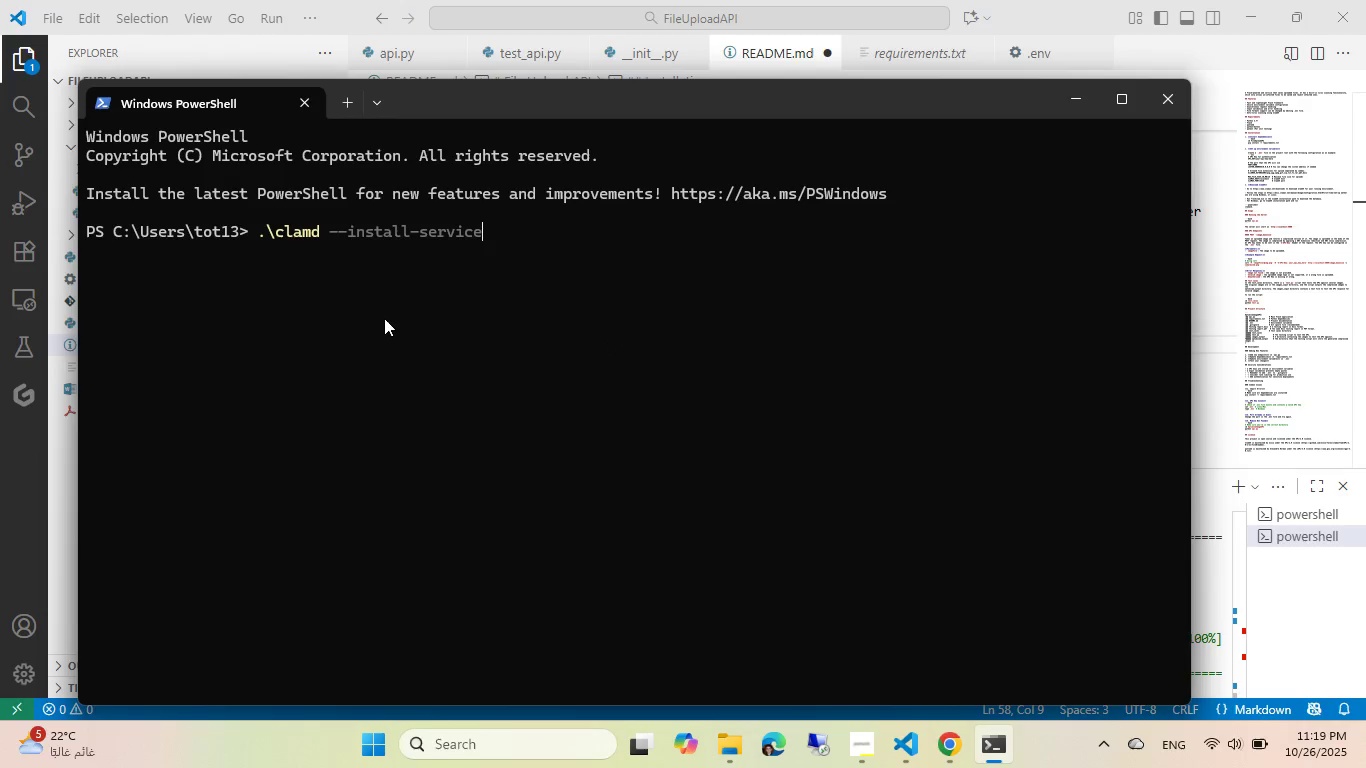 
key(Control+C)
 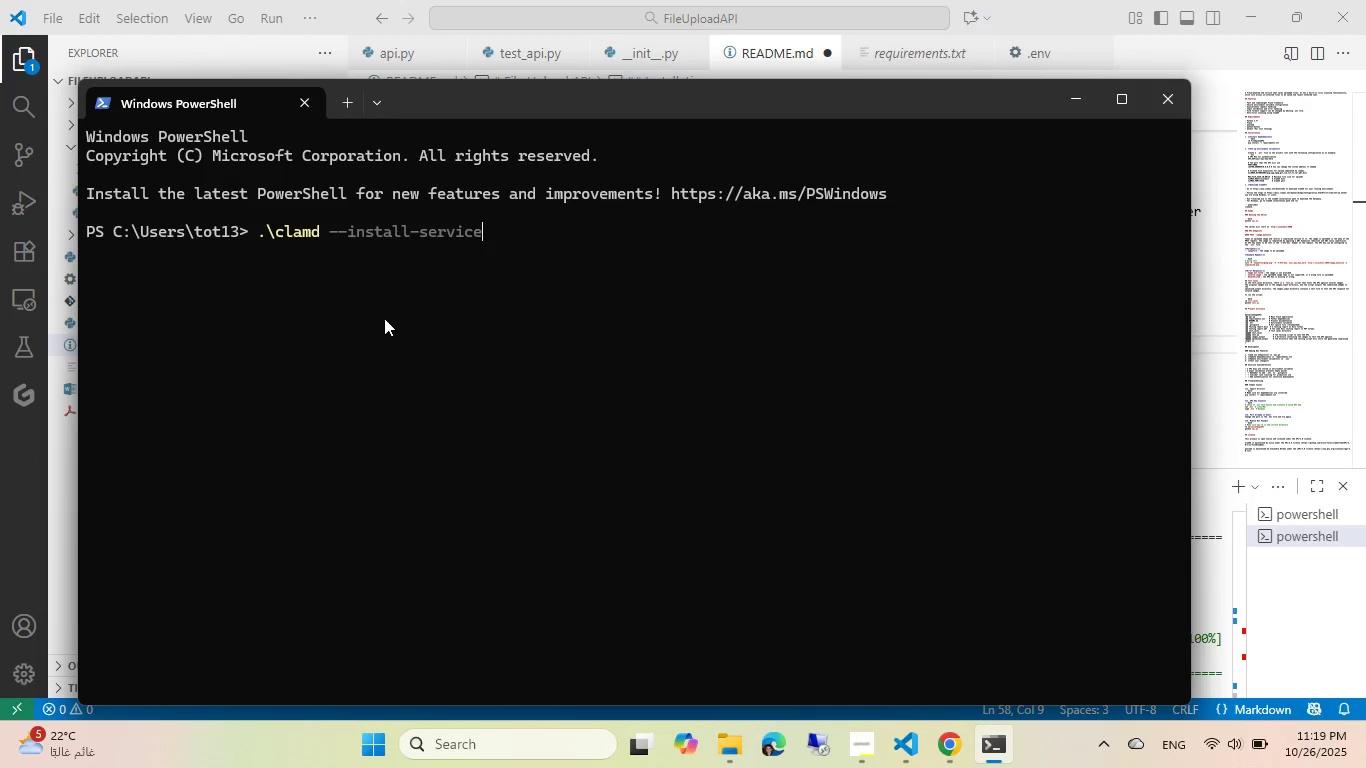 
key(Alt+AltLeft)
 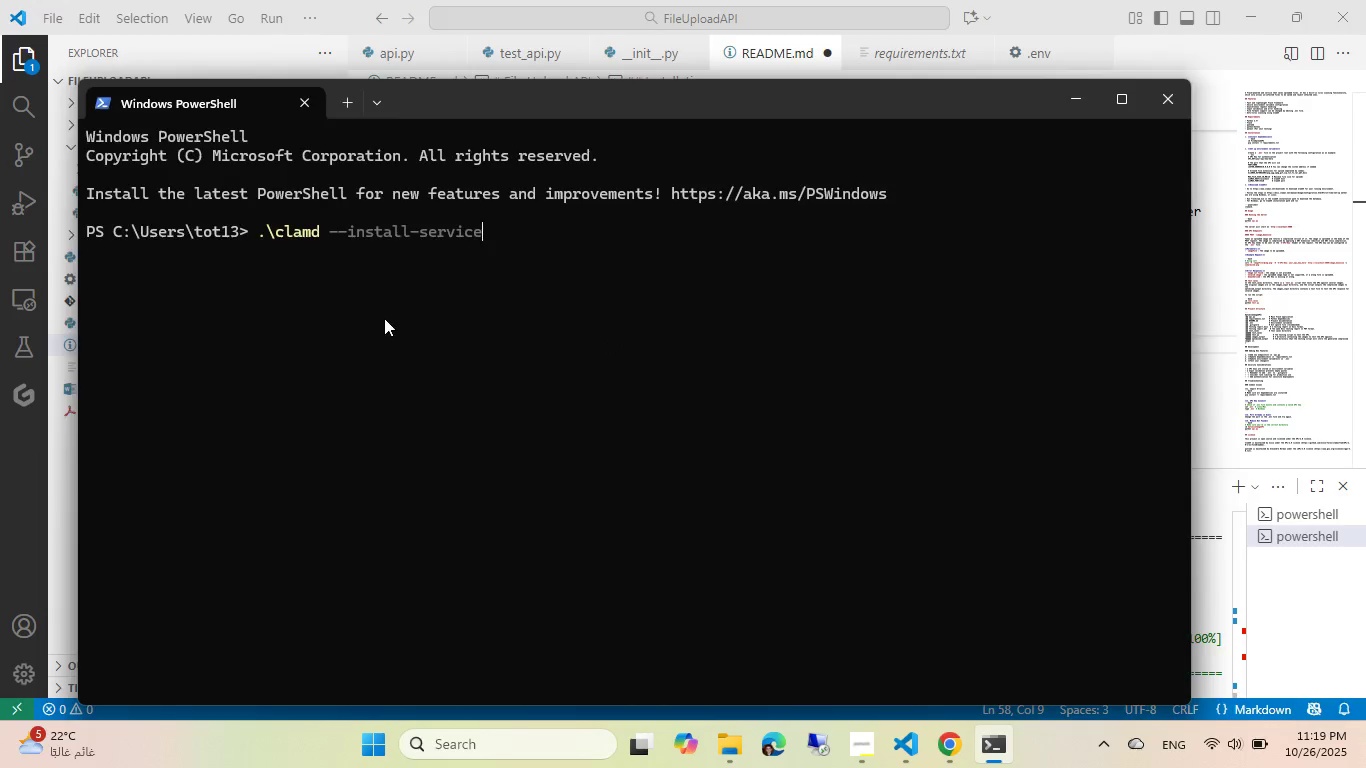 
key(Alt+Tab)
 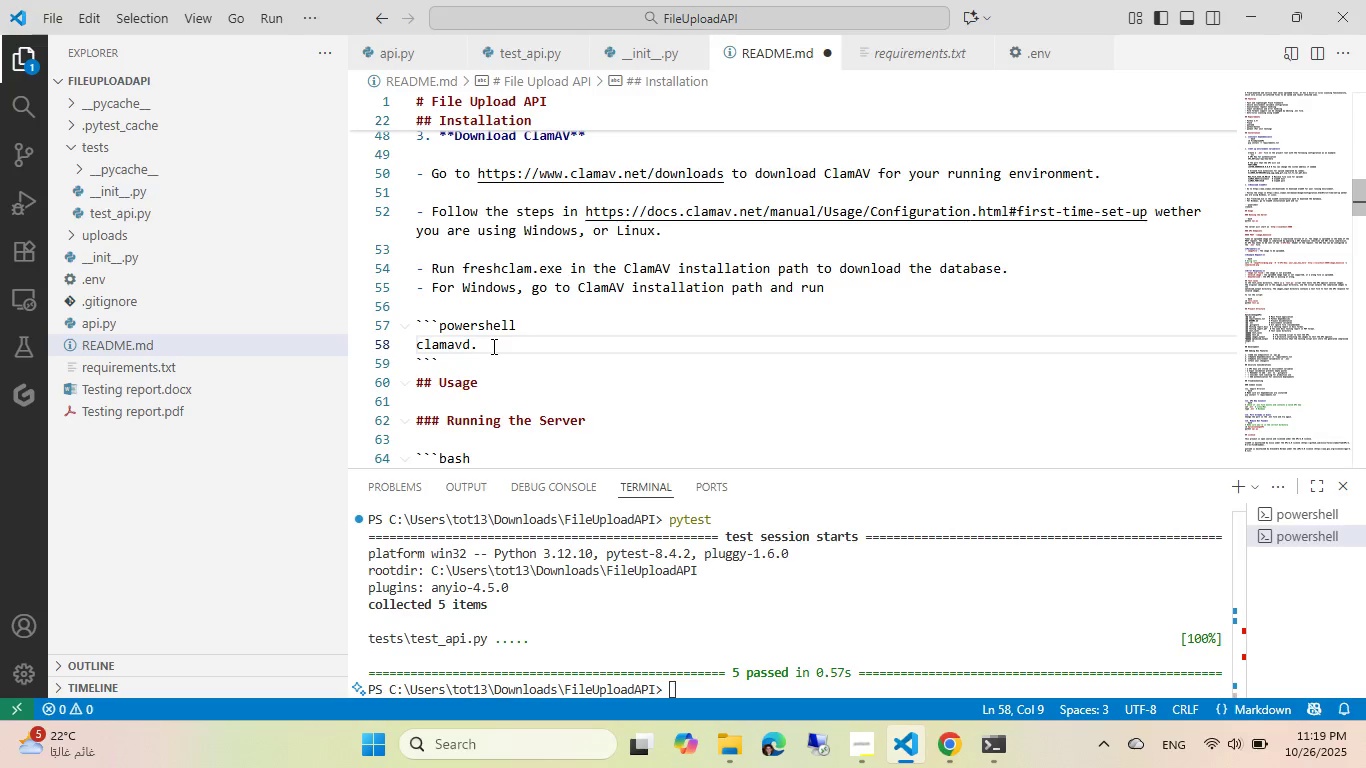 
key(Control+Backspace)
 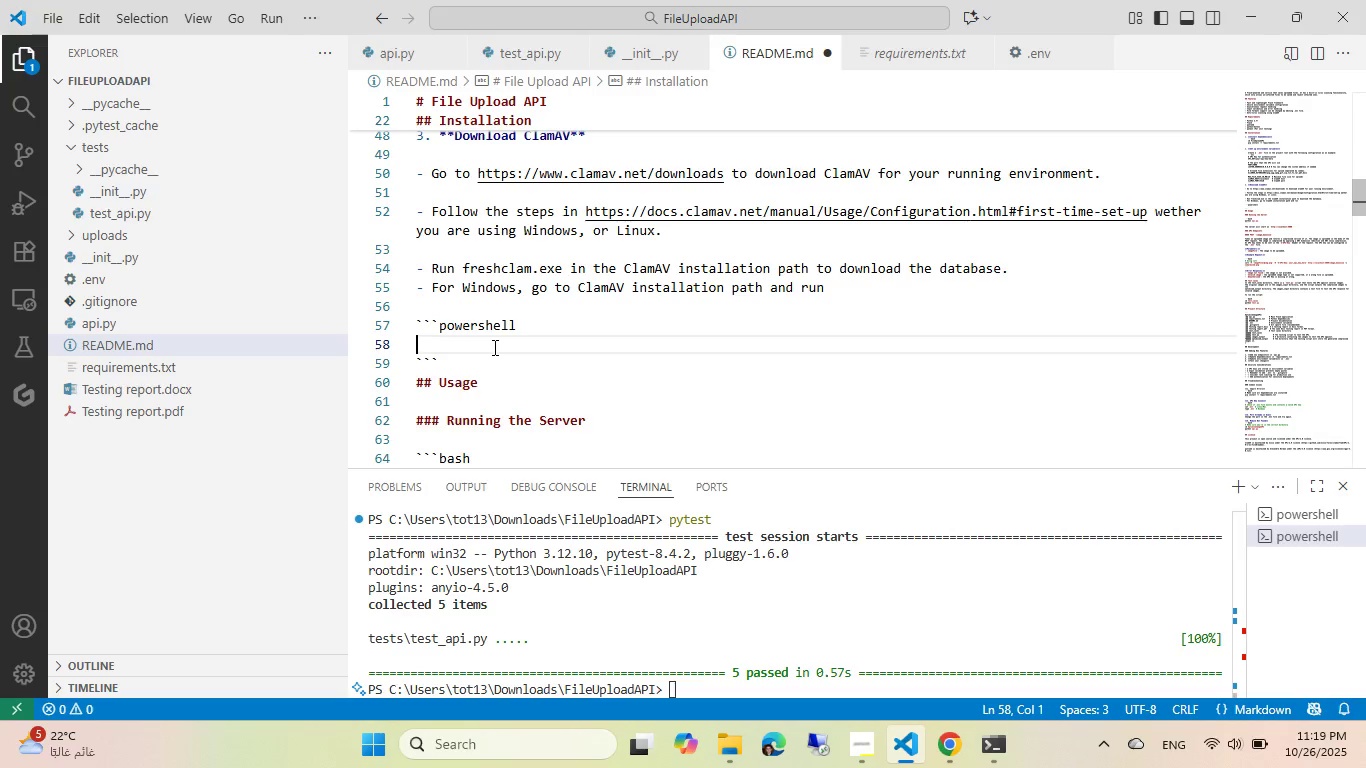 
key(Control+Backspace)
 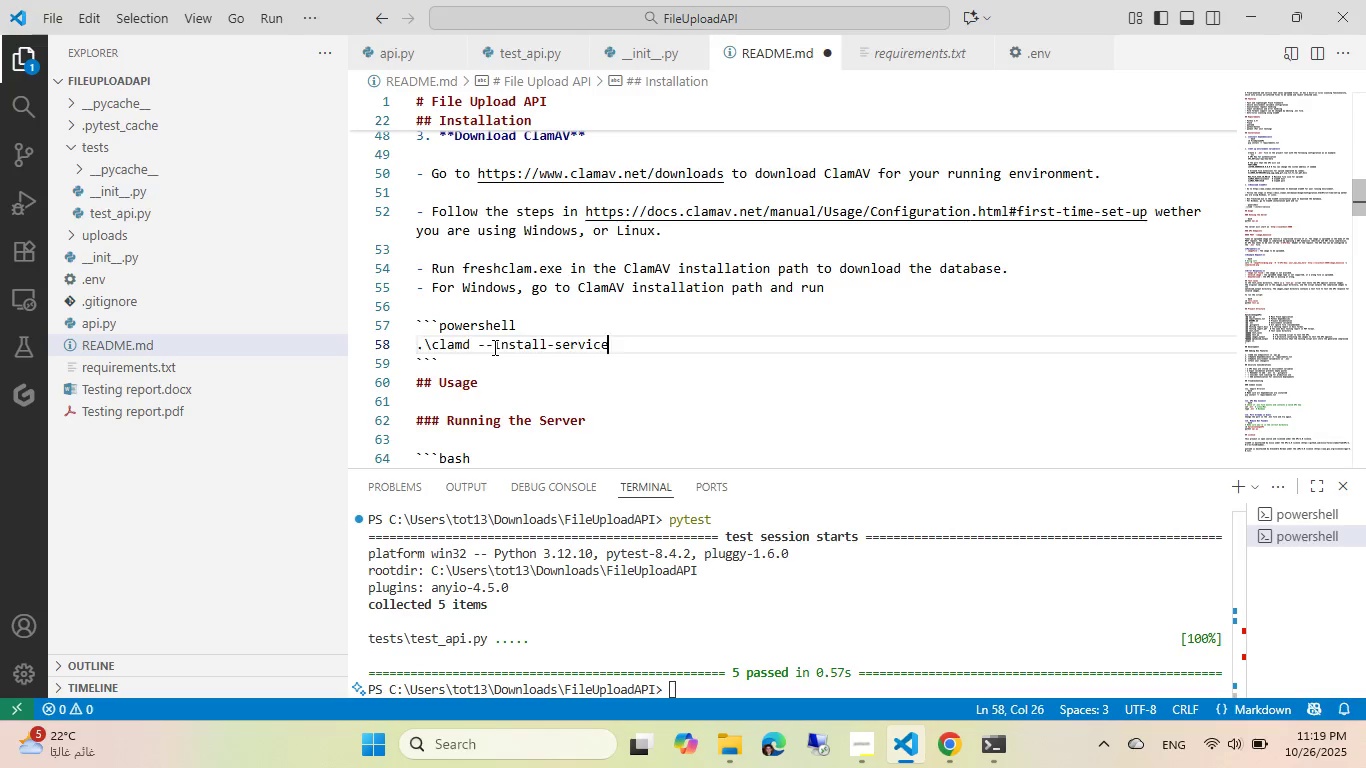 
key(Control+V)
 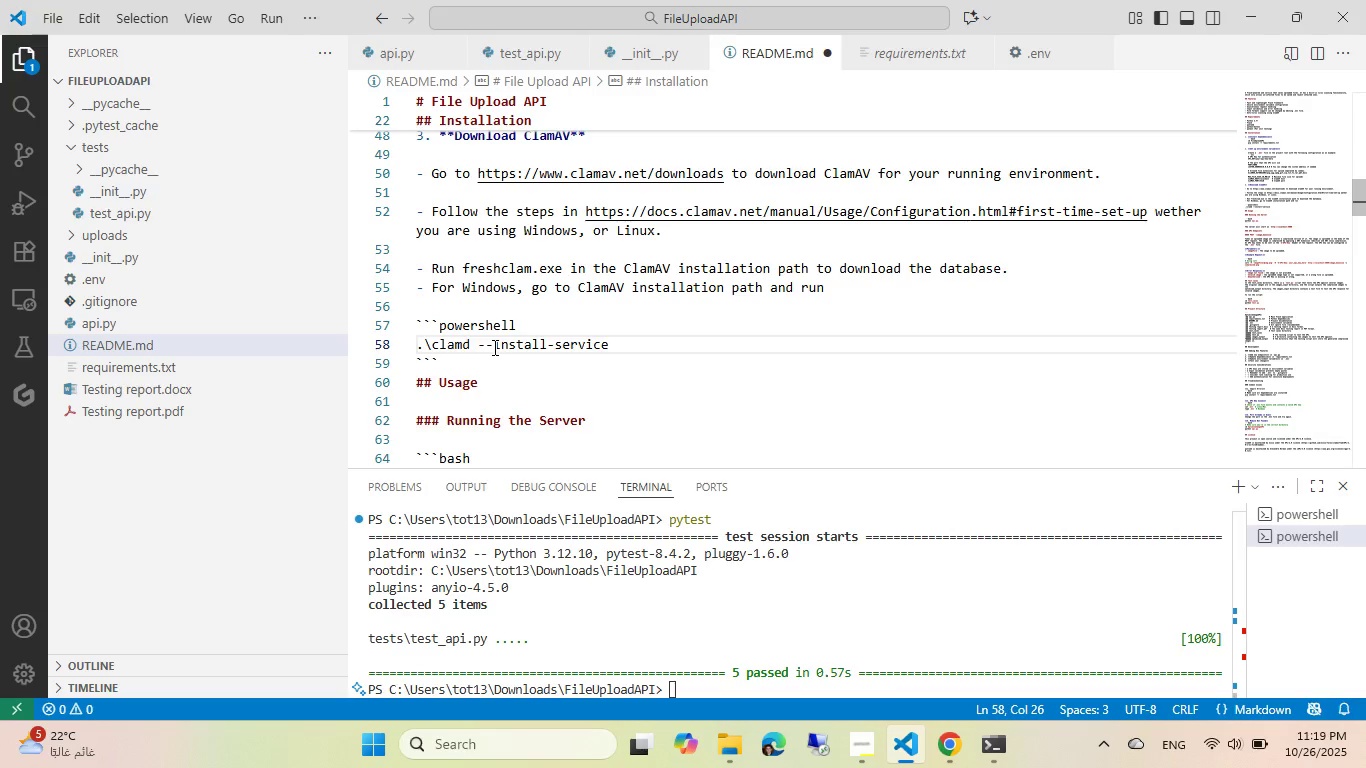 
key(Control+Enter)
 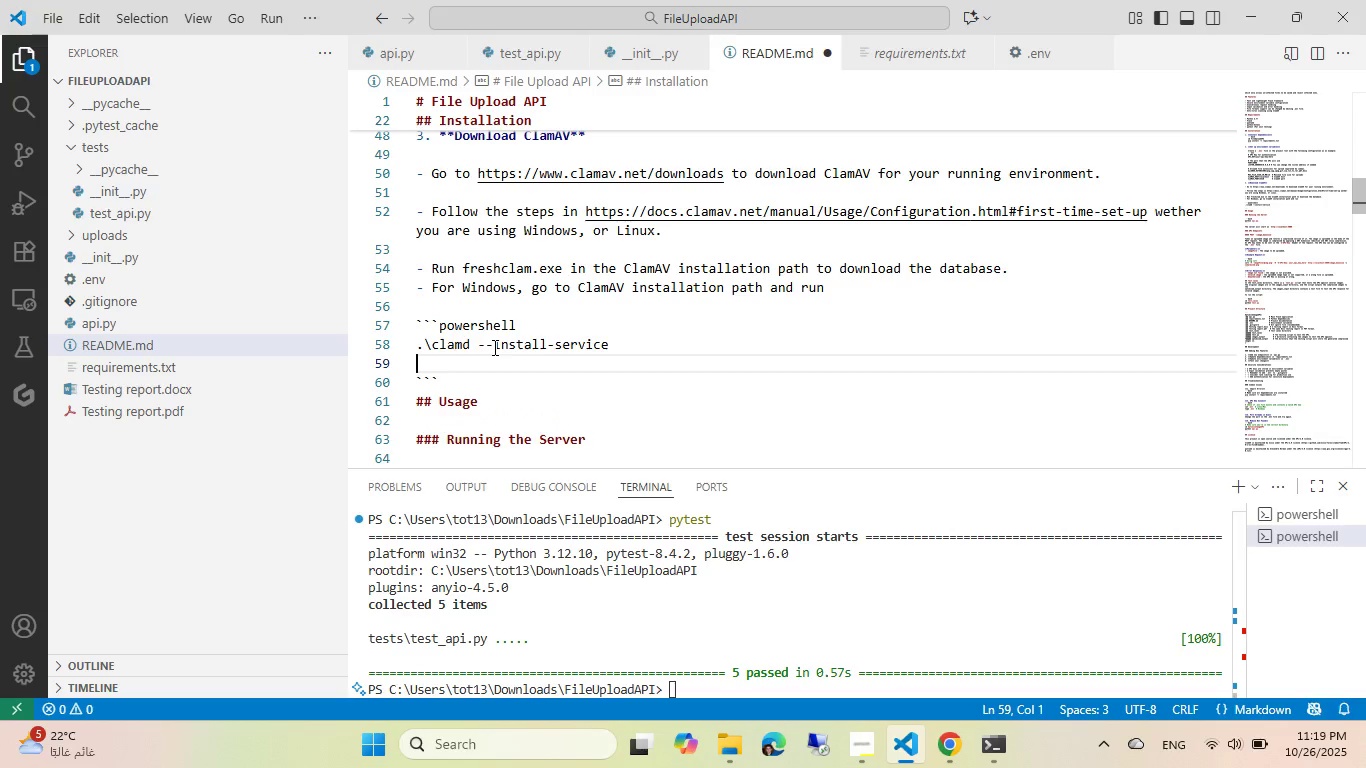 
key(Alt+AltLeft)
 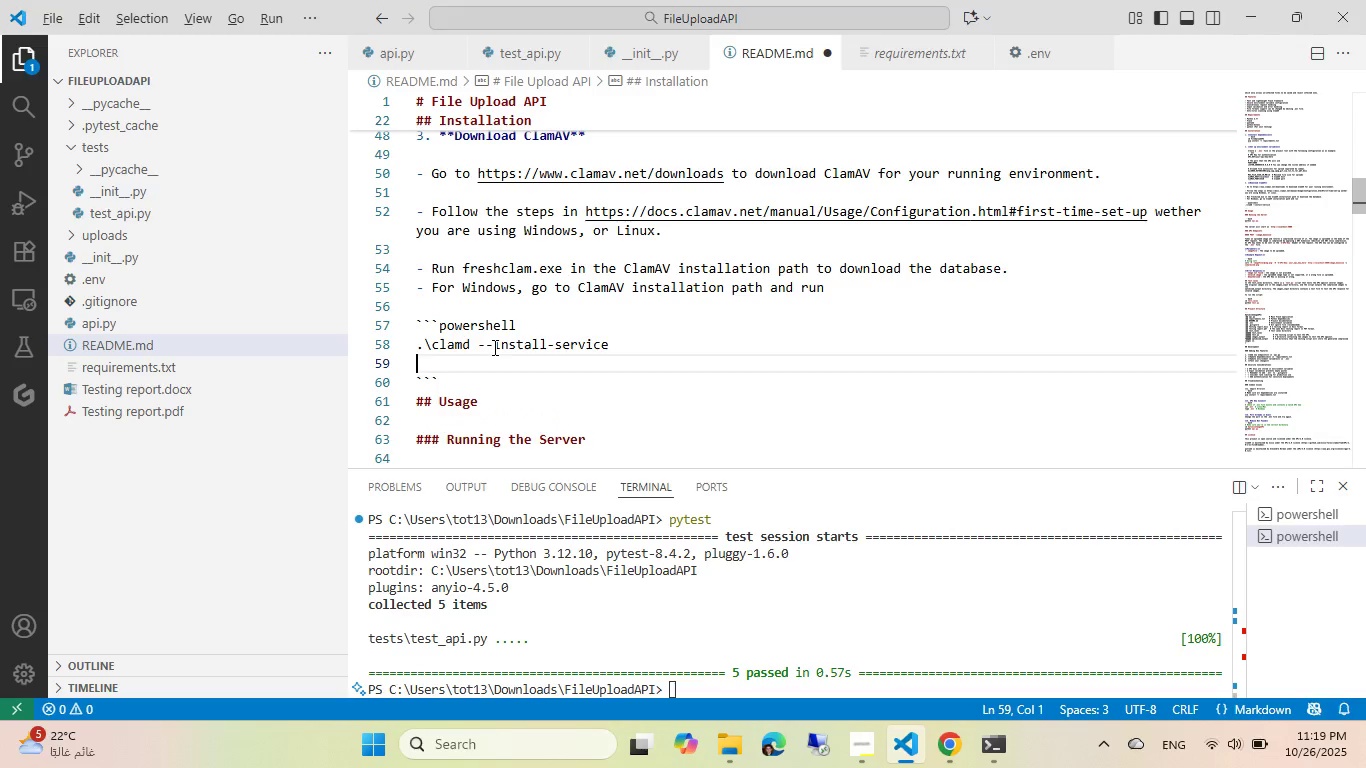 
key(Tab)
 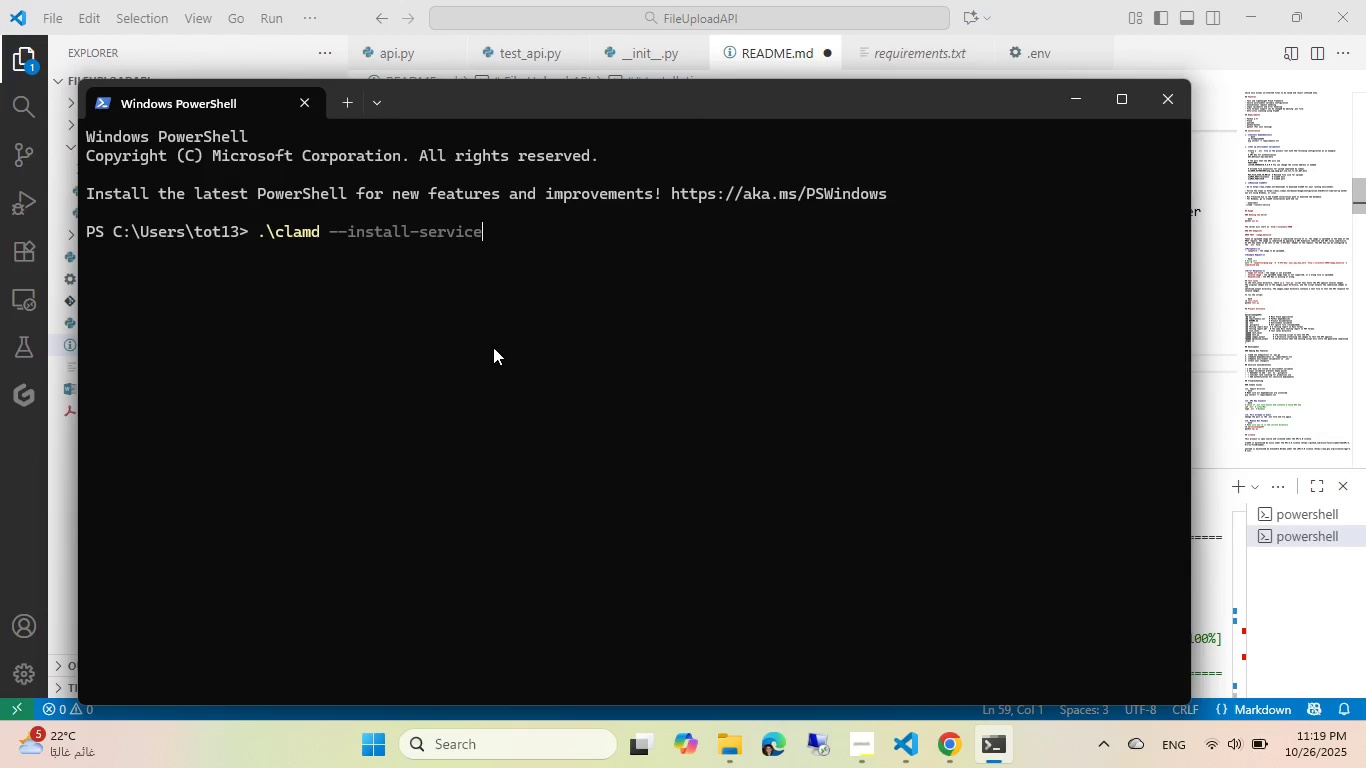 
key(ArrowDown)
 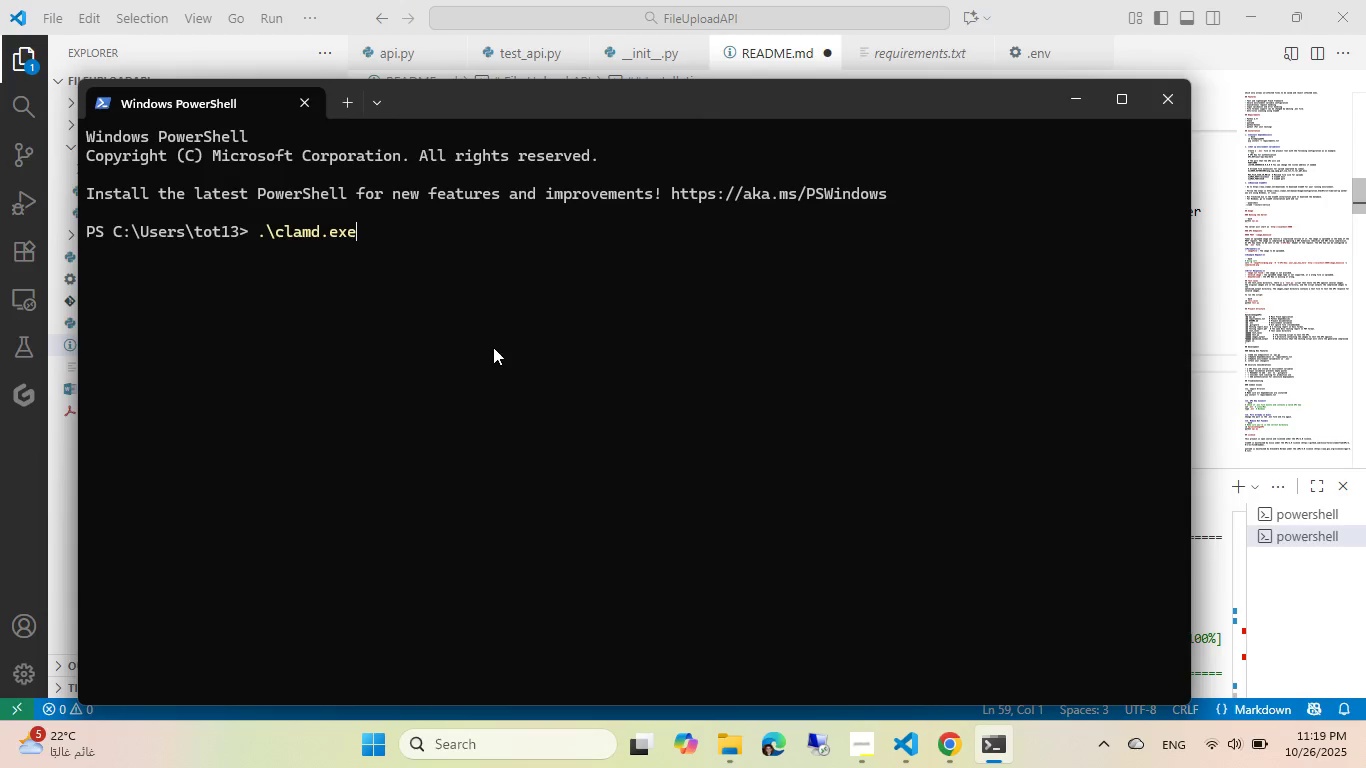 
key(ArrowDown)
 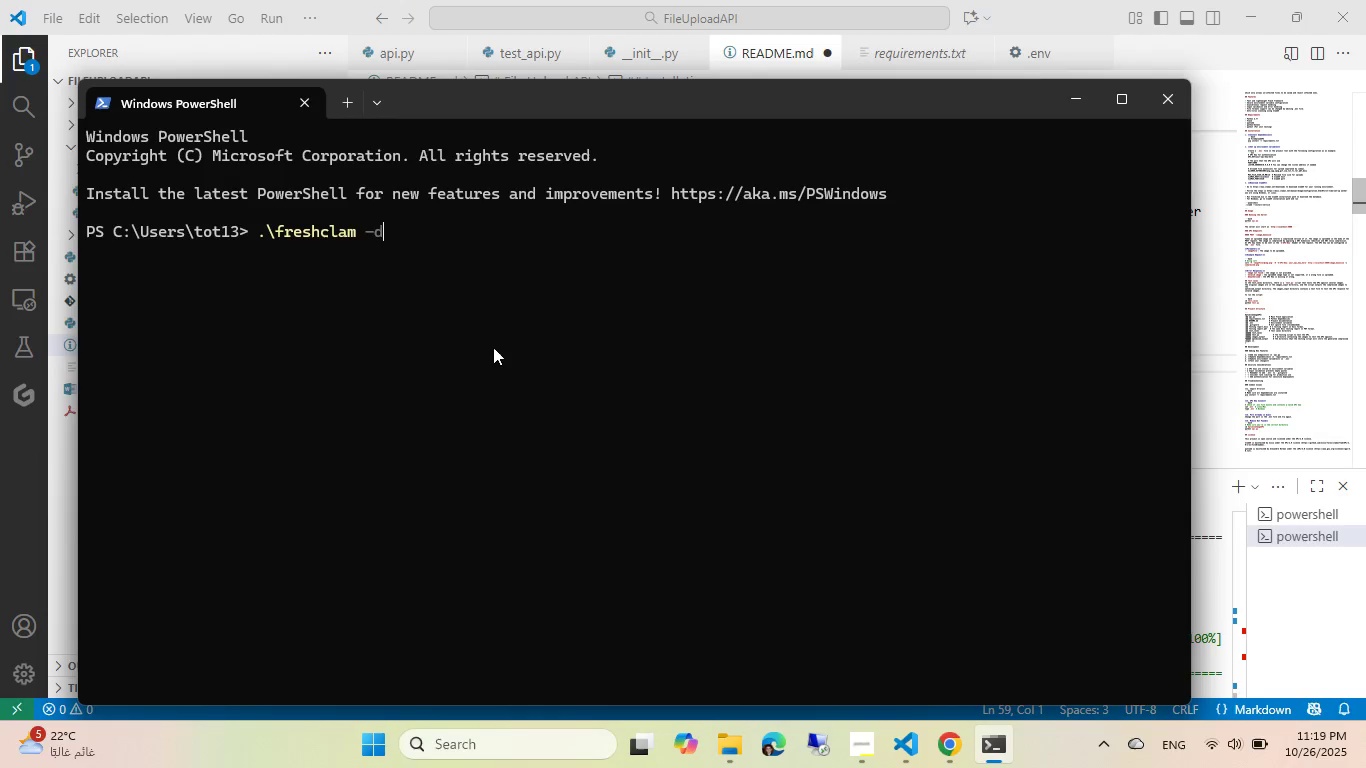 
key(ArrowDown)
 